 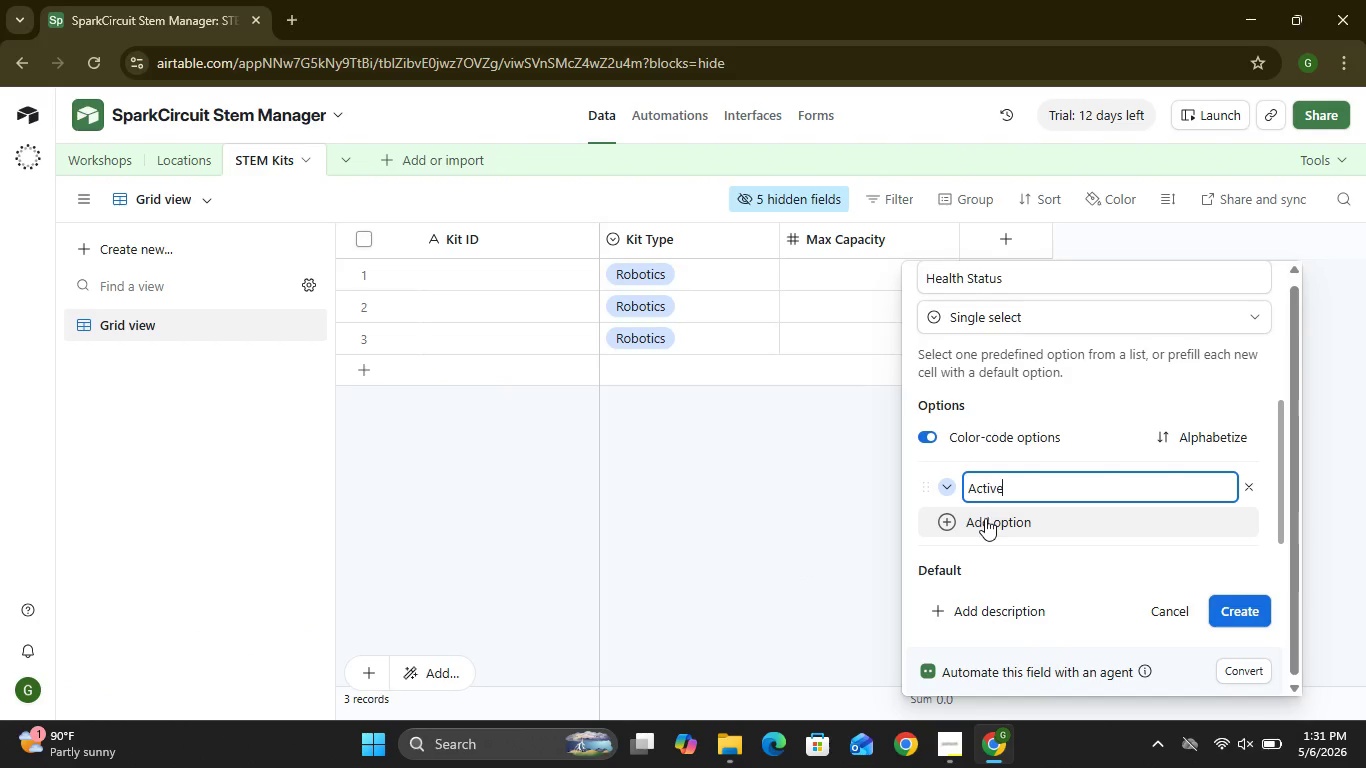 
left_click([965, 517])
 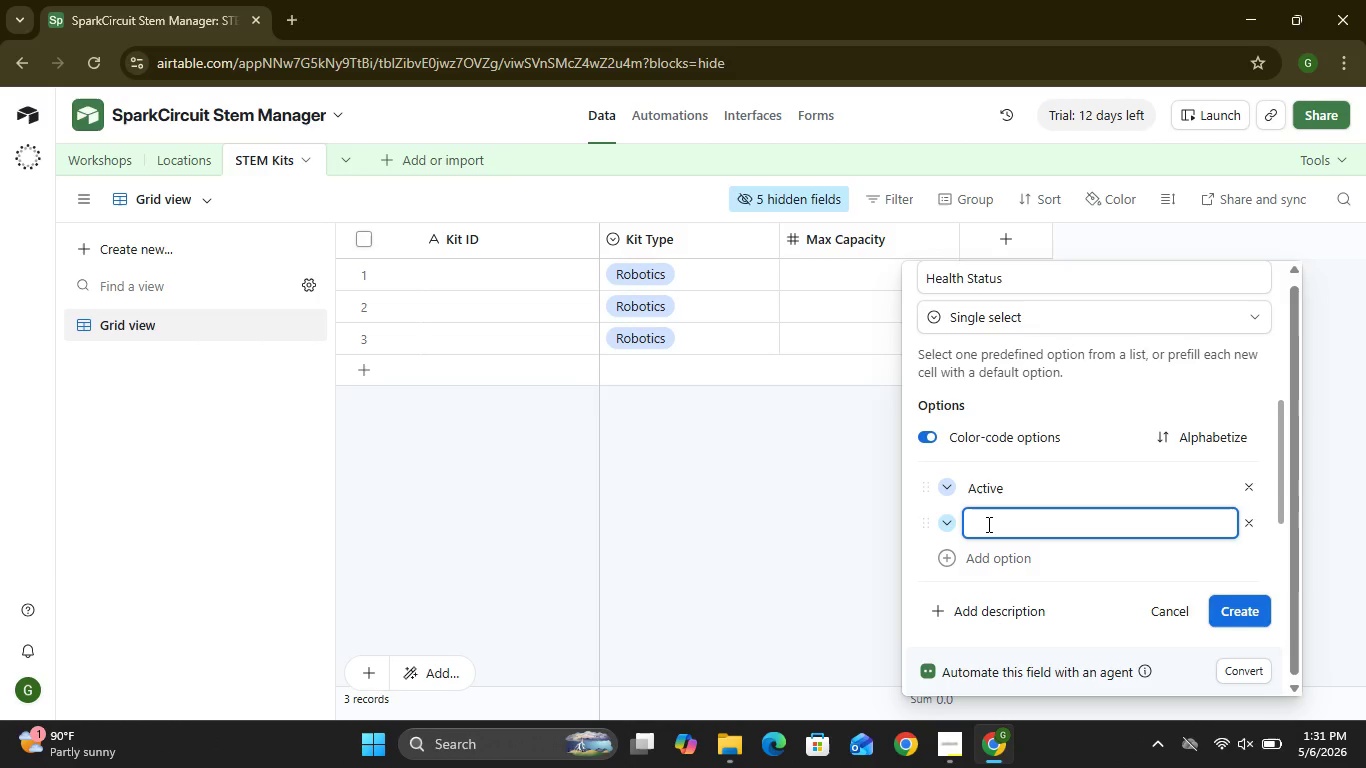 
hold_key(key=ShiftLeft, duration=0.47)
 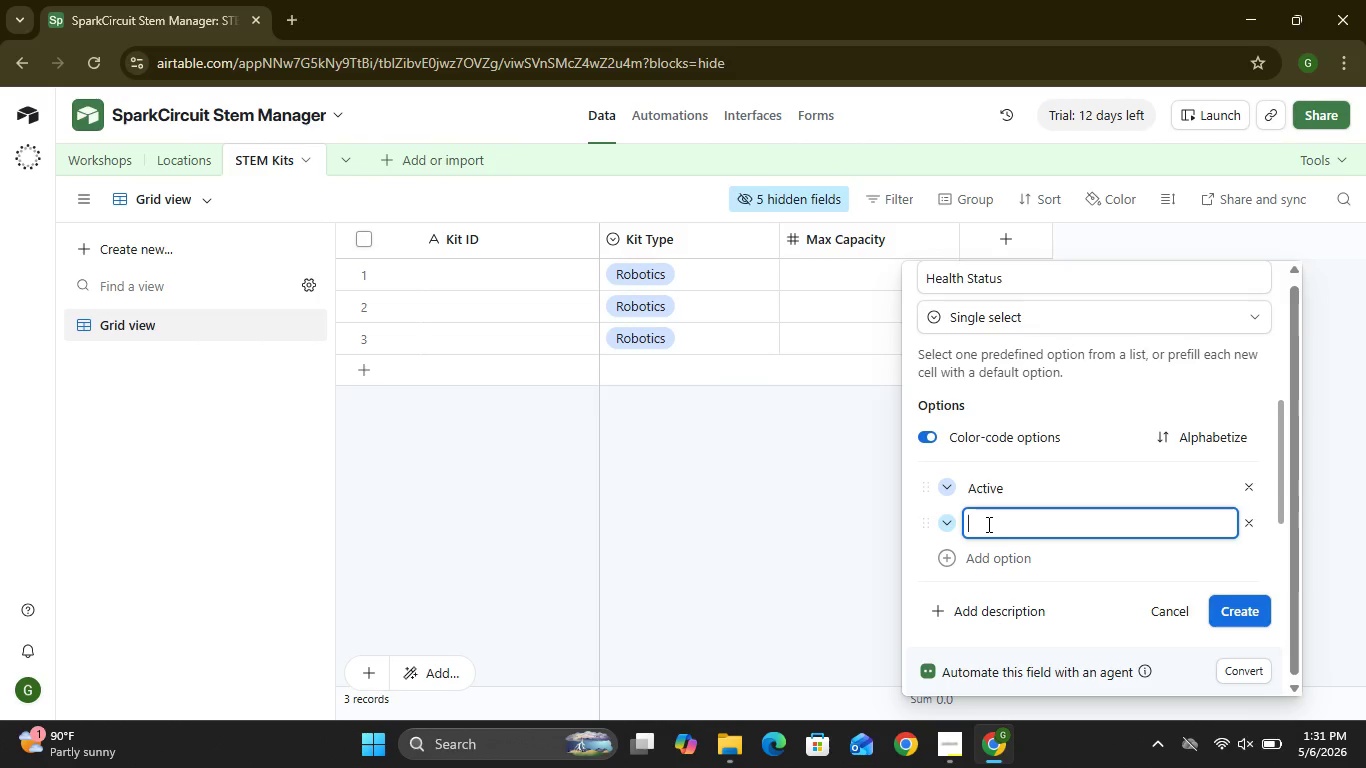 
type(In Maintenance)
 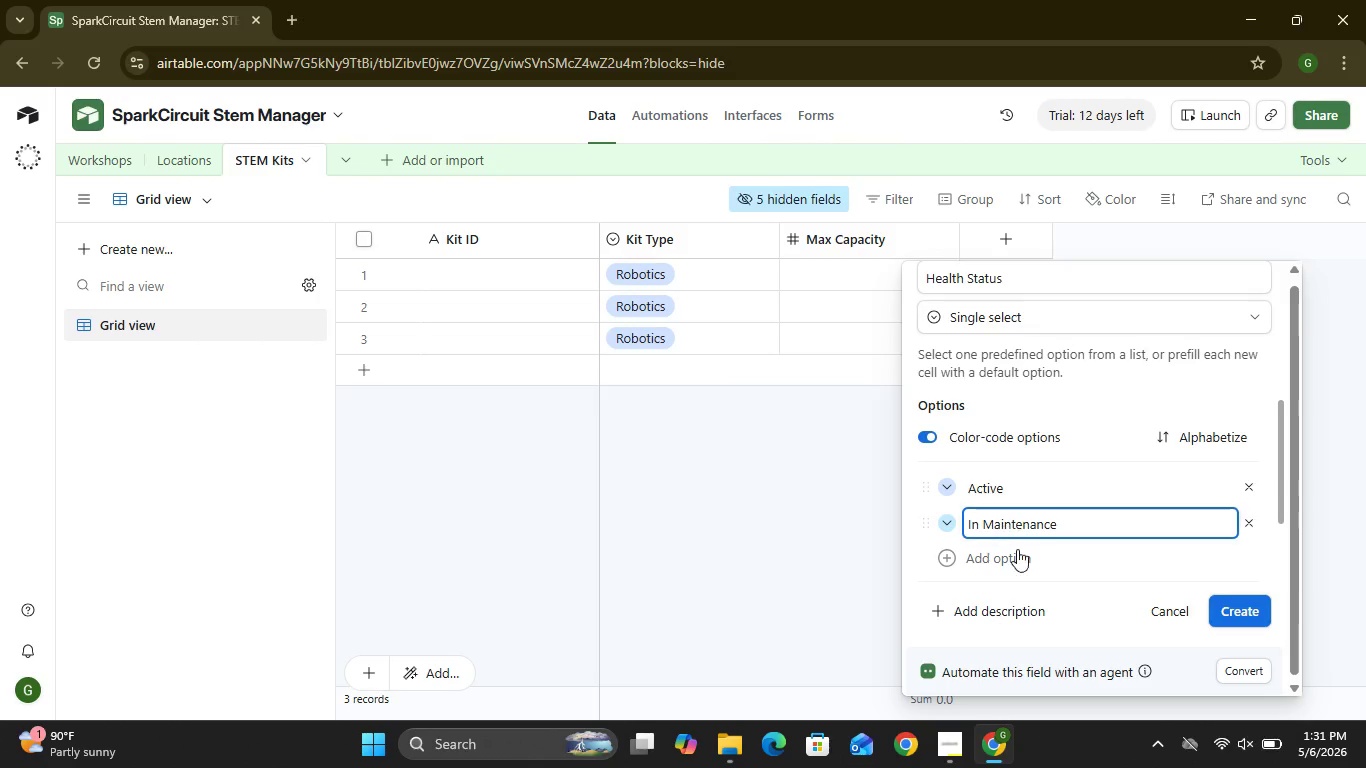 
left_click([949, 559])
 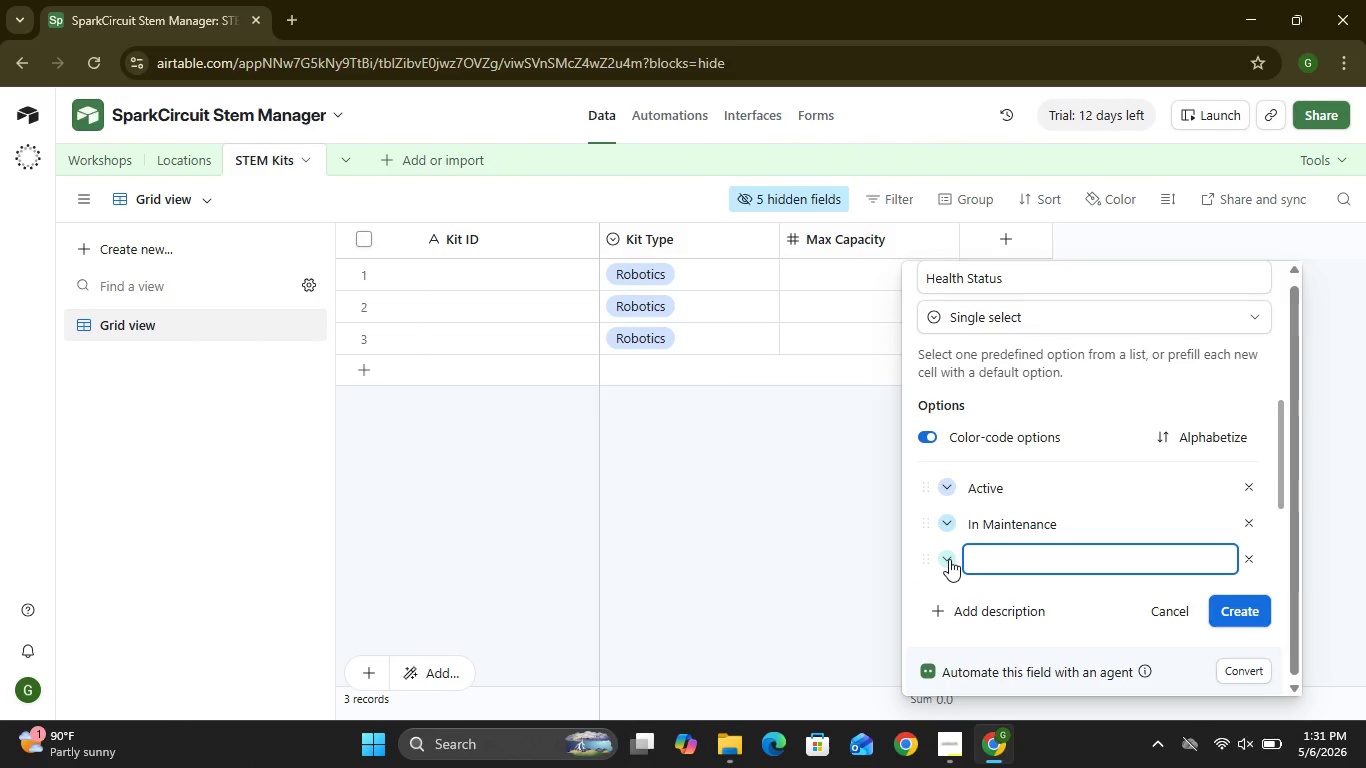 
type(Missing Part)
 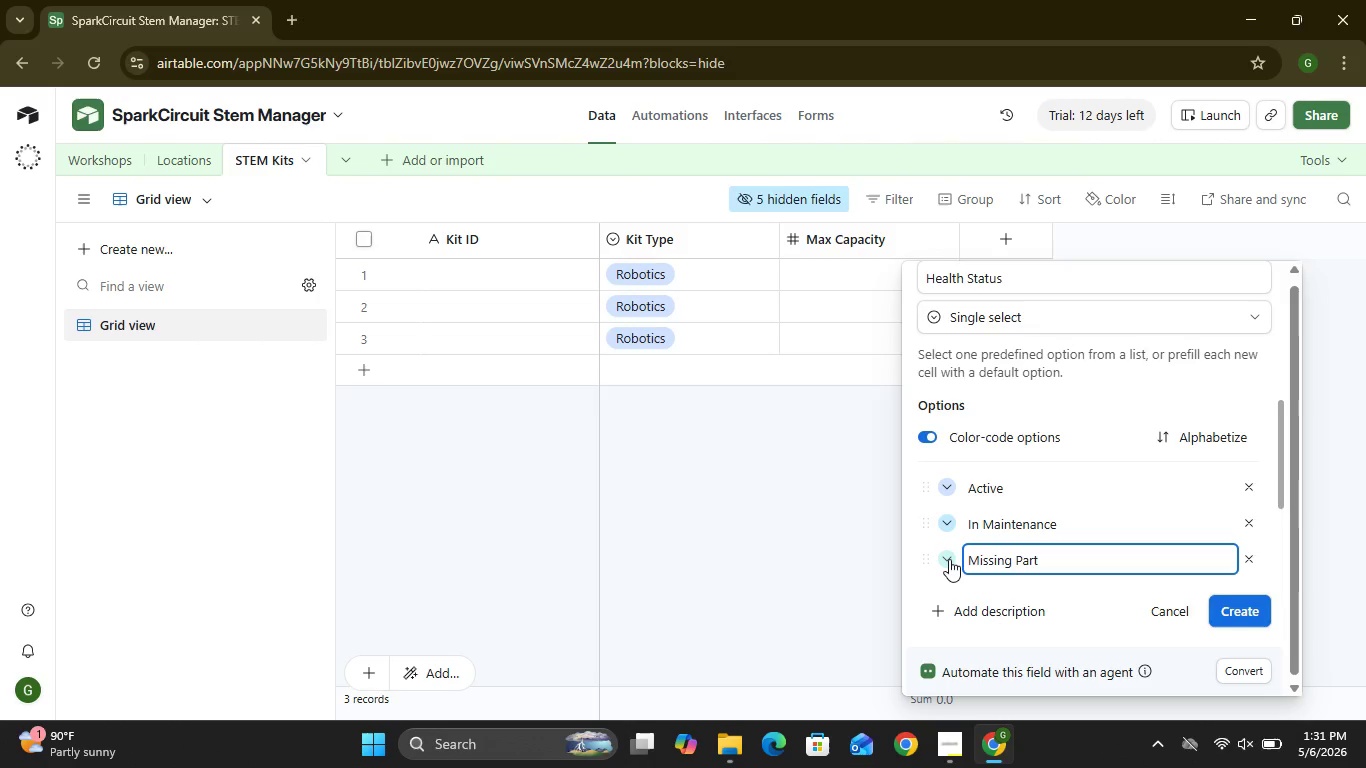 
left_click([1249, 614])
 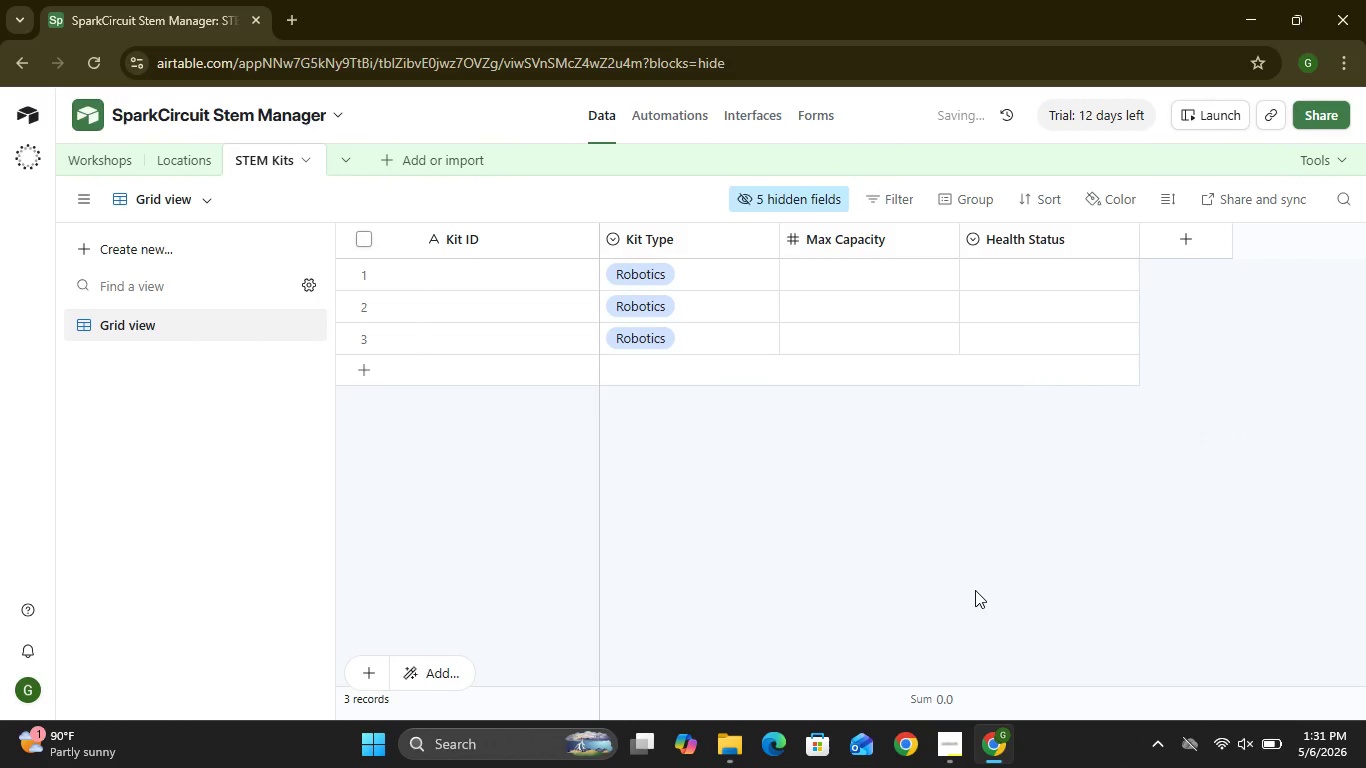 
left_click([975, 590])
 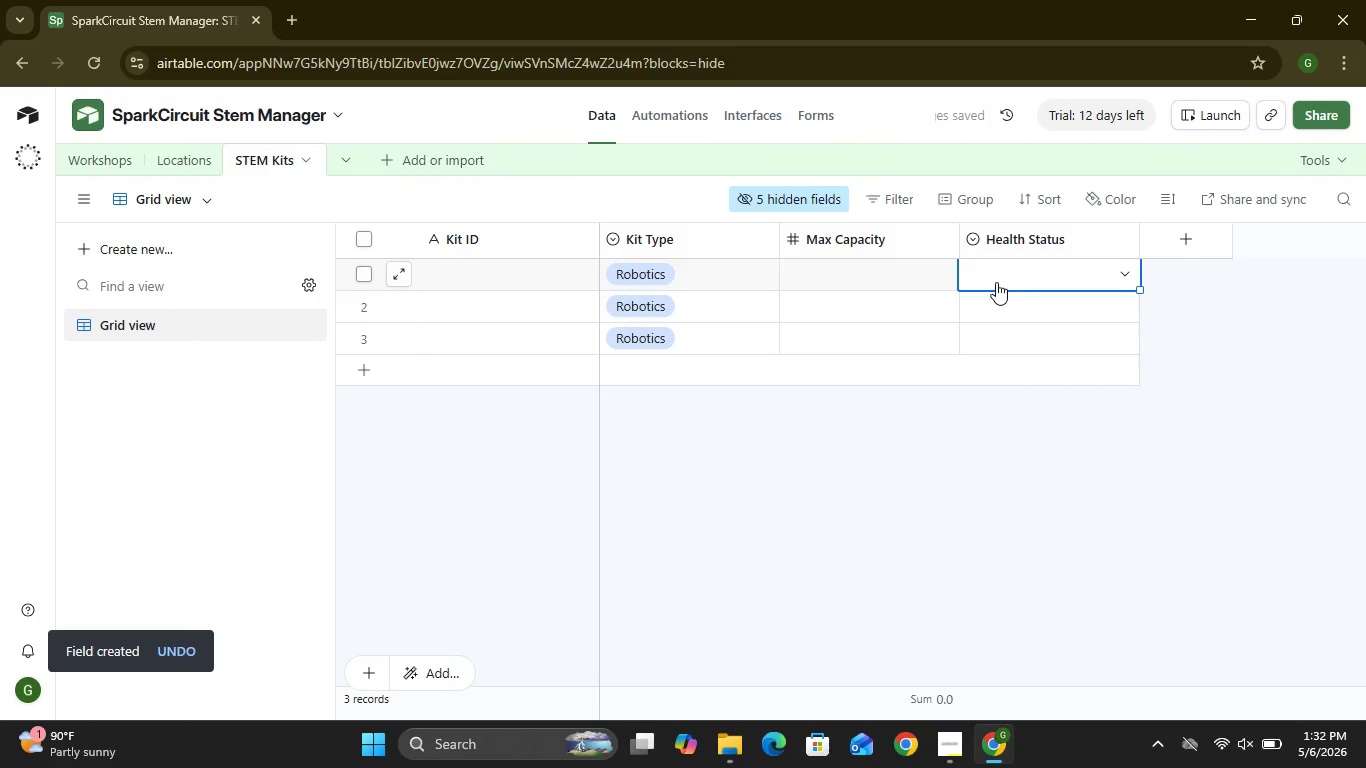 
double_click([996, 282])
 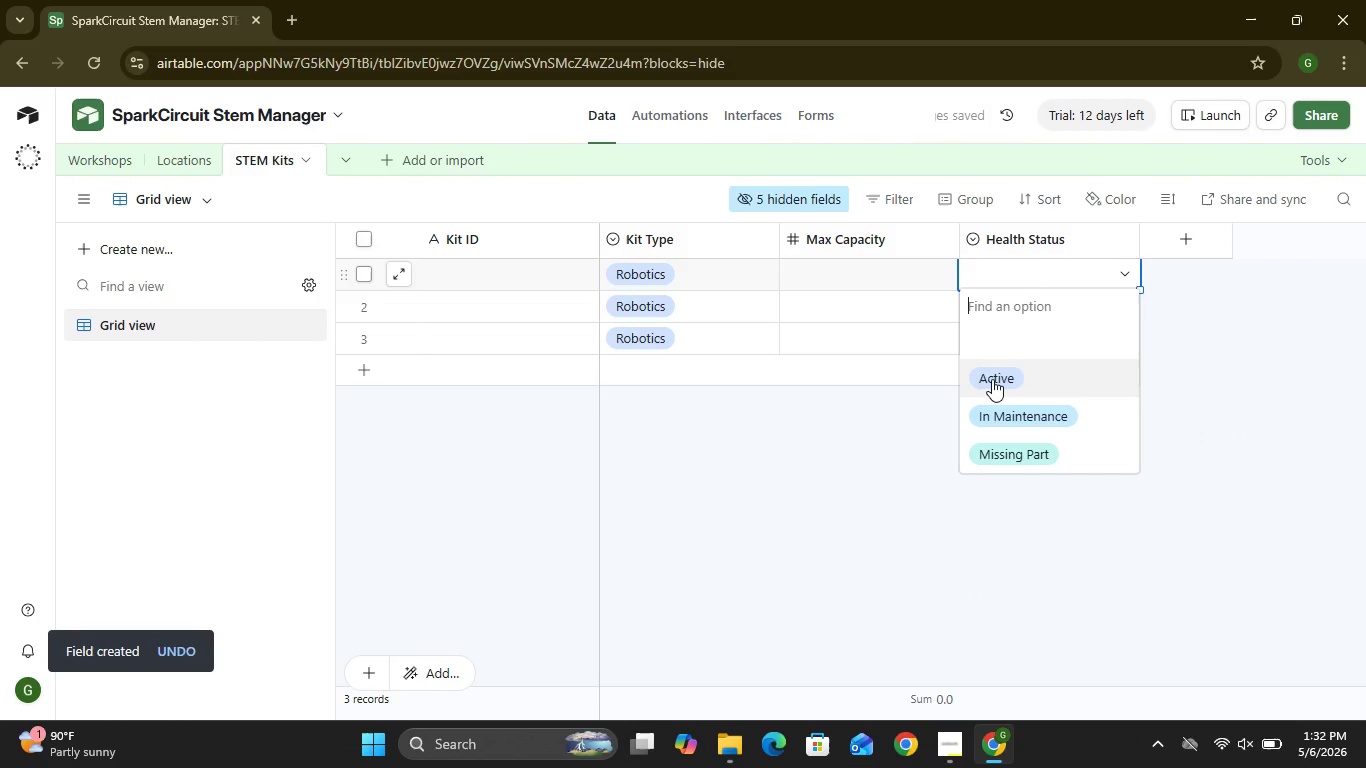 
left_click([992, 379])
 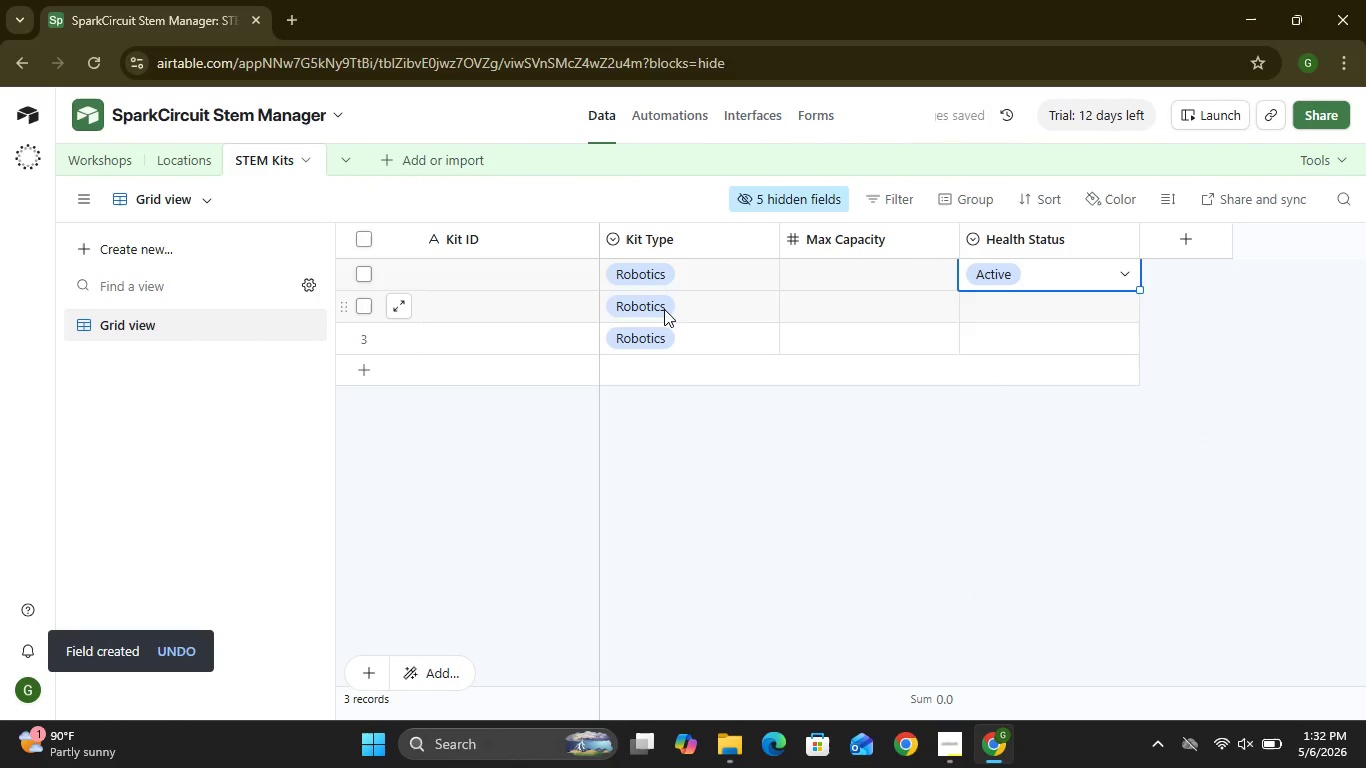 
left_click([664, 309])
 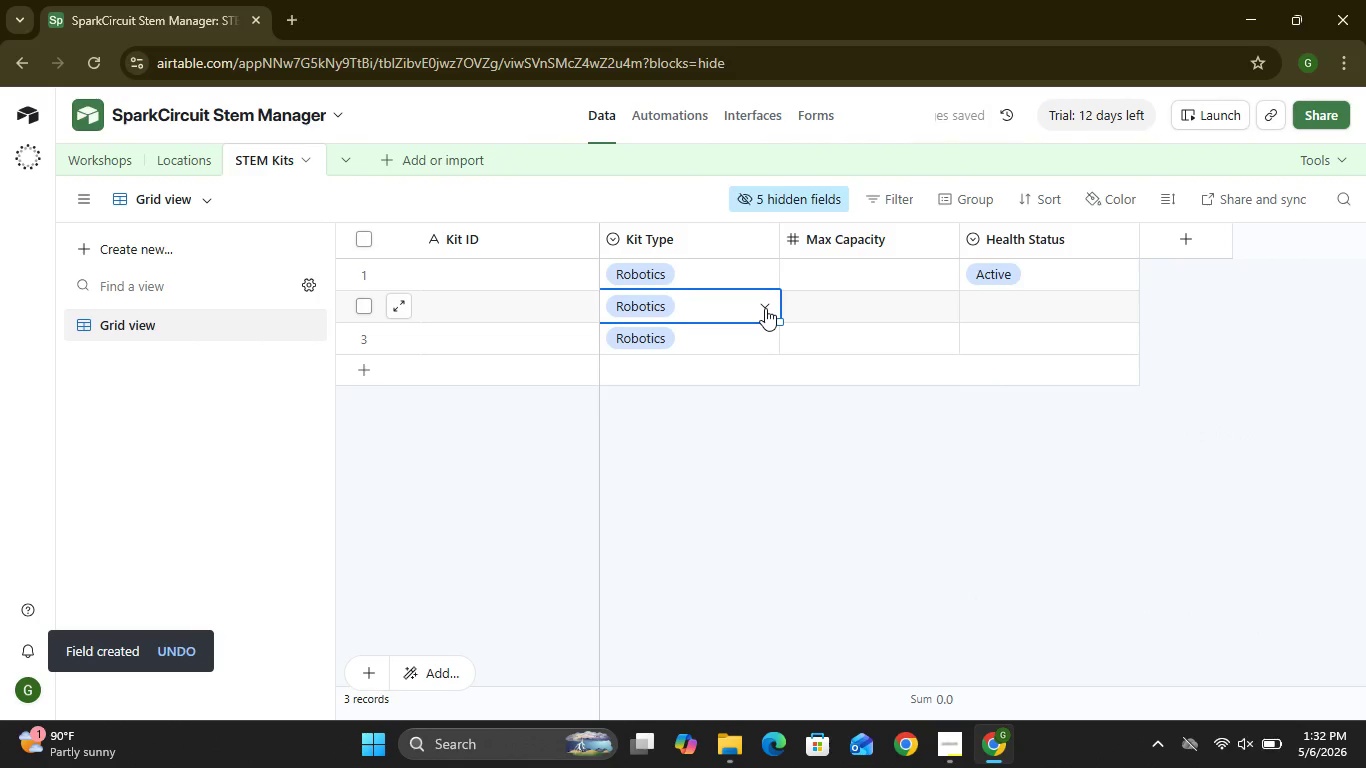 
left_click([765, 308])
 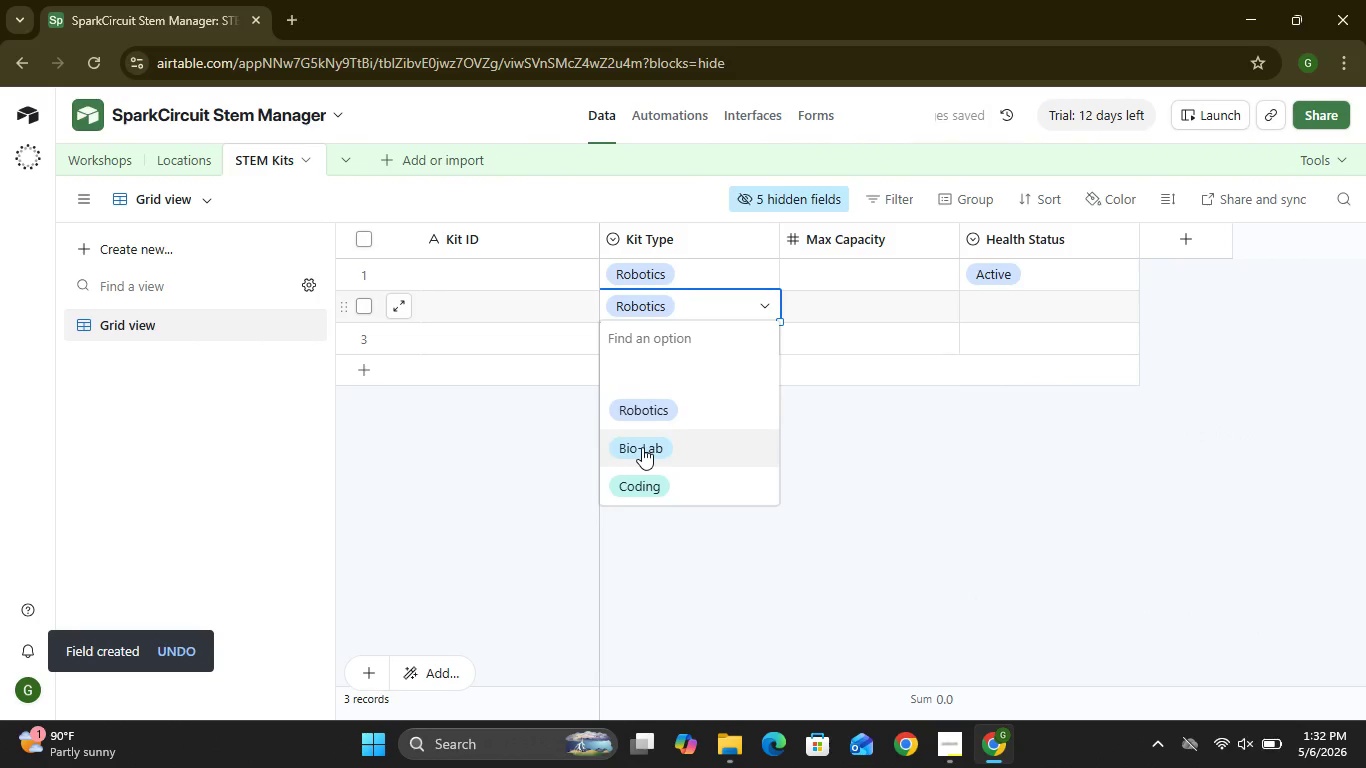 
left_click([642, 447])
 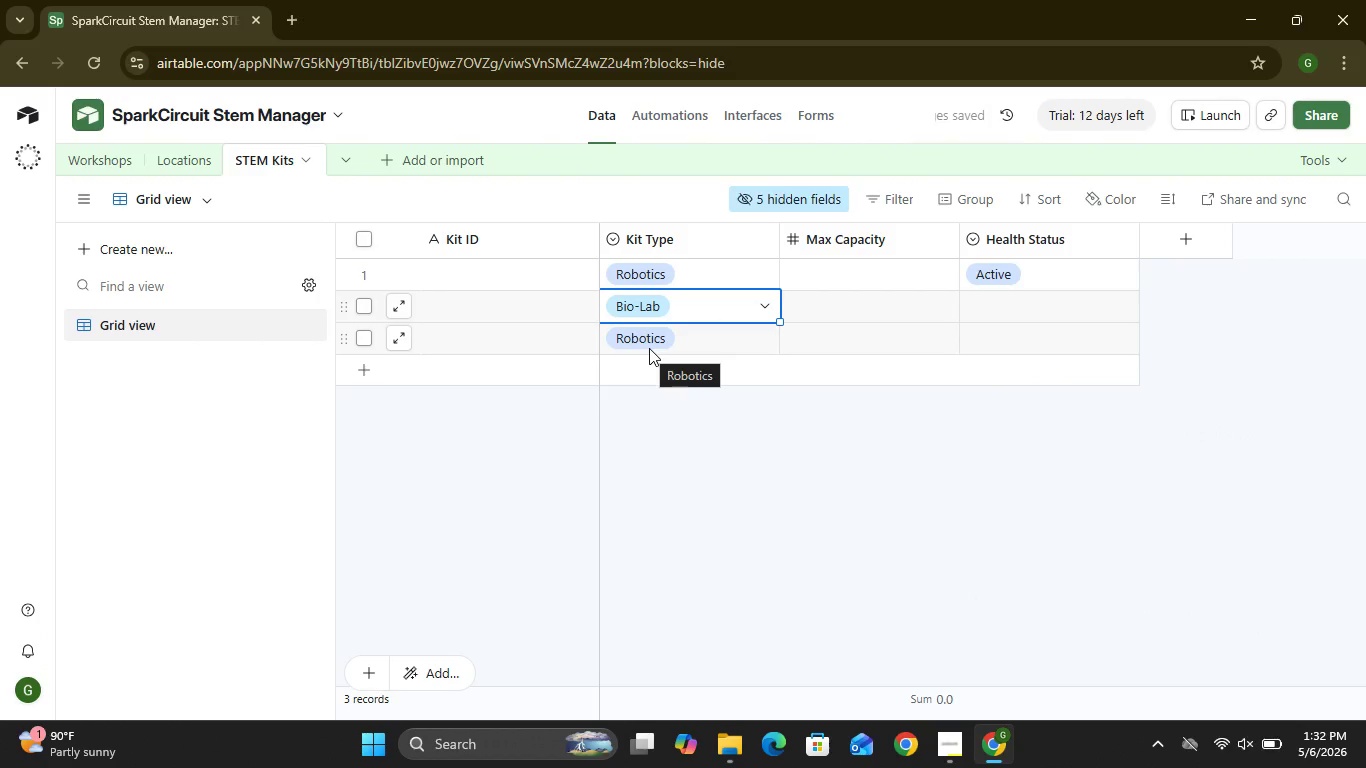 
left_click([640, 339])
 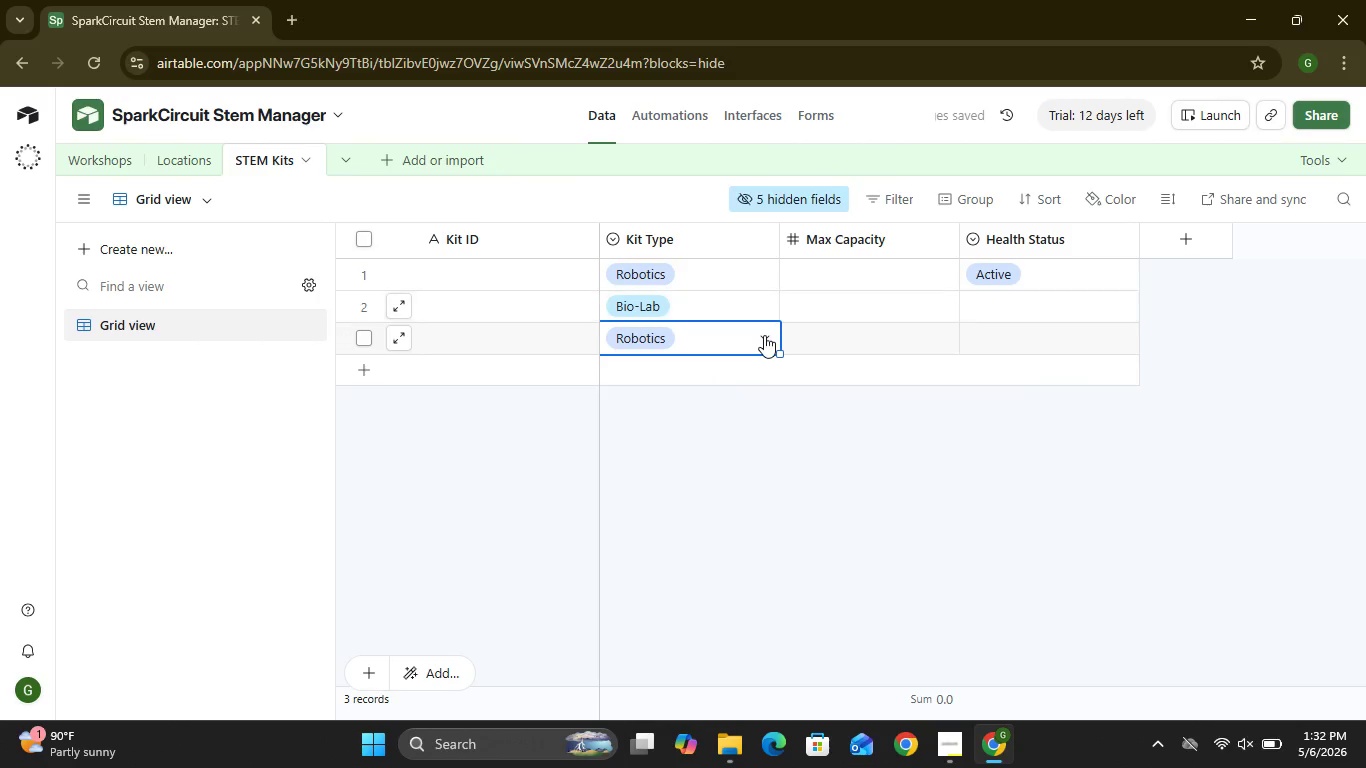 
left_click([764, 335])
 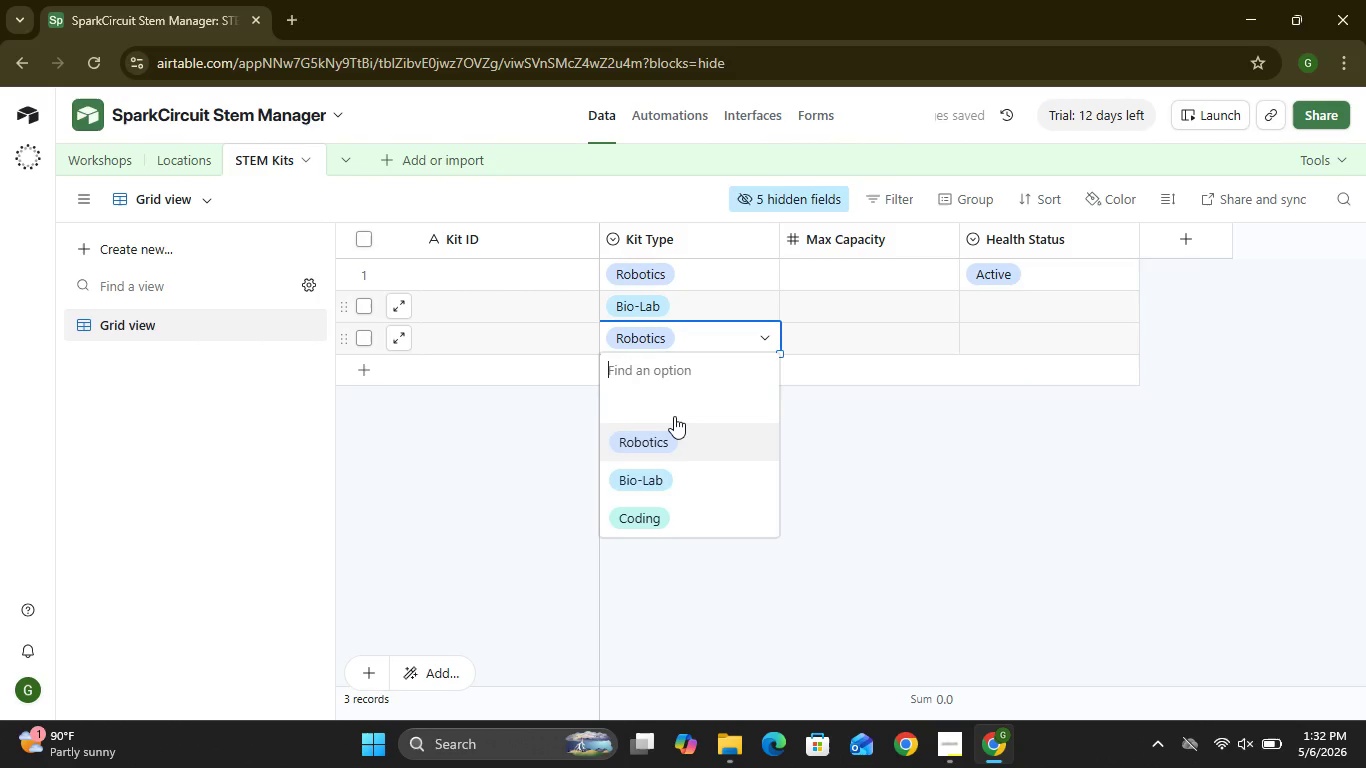 
left_click([638, 516])
 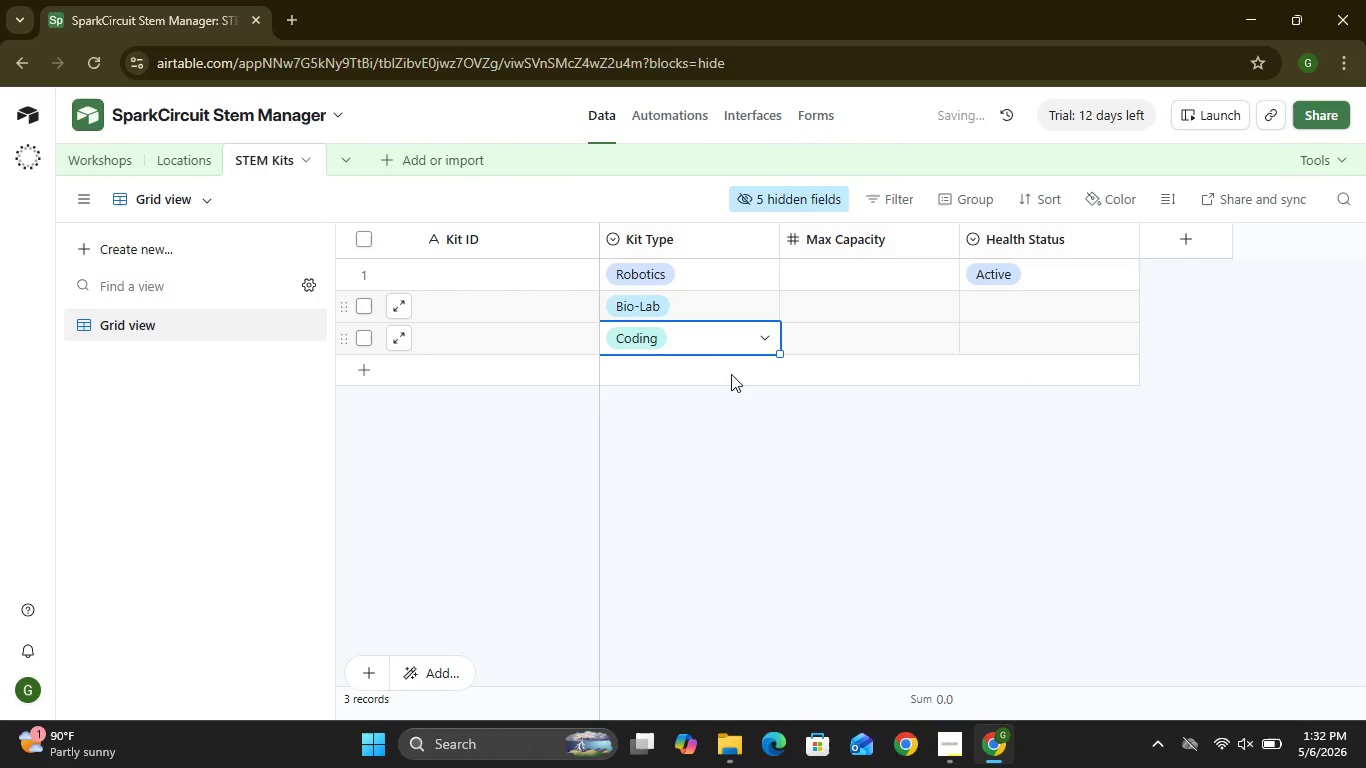 
left_click([731, 374])
 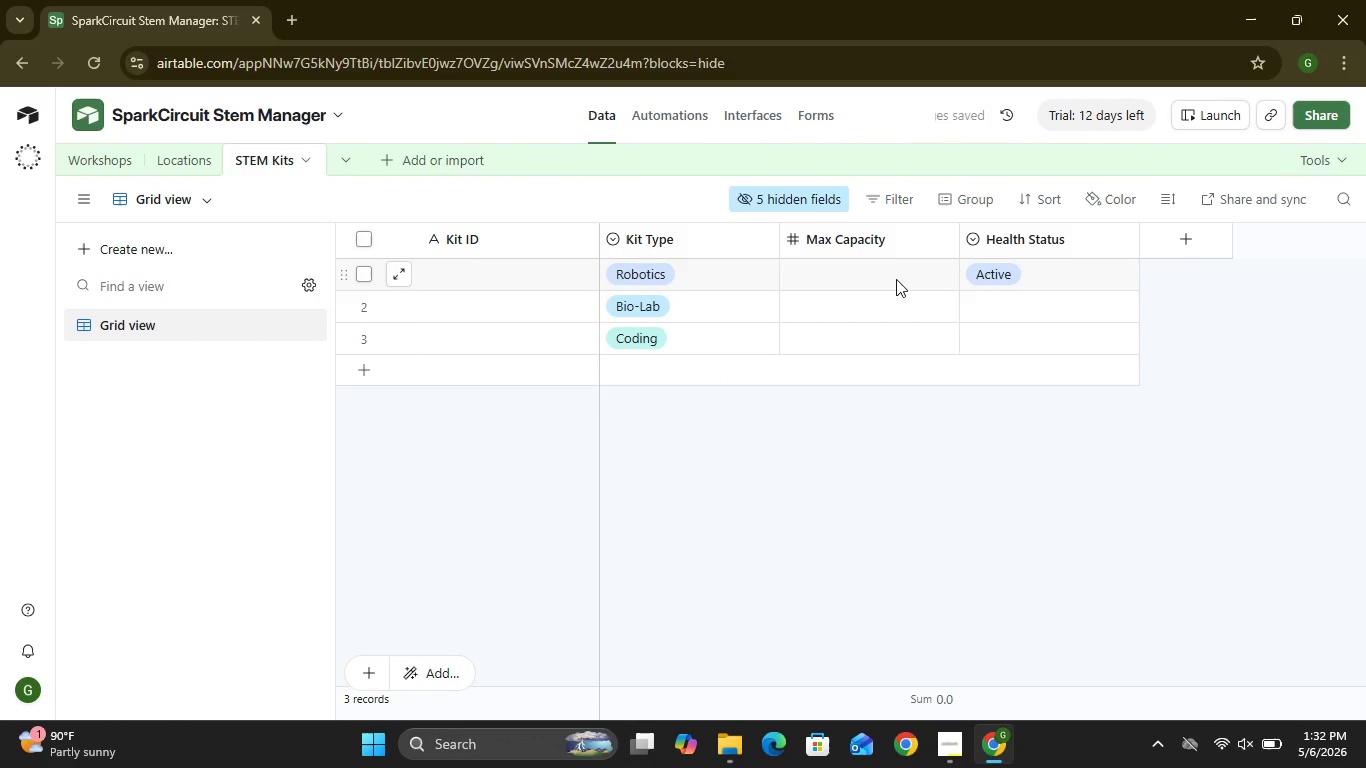 
left_click([896, 279])
 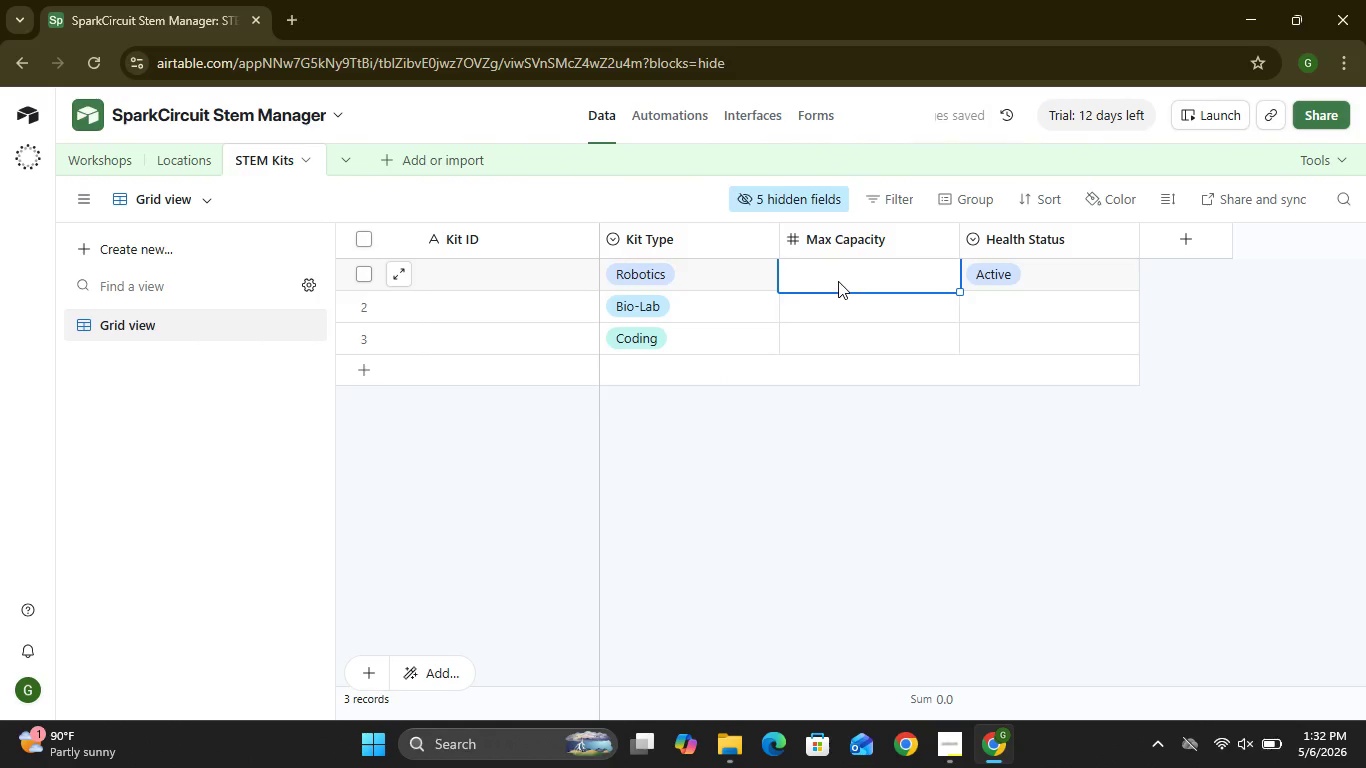 
double_click([838, 281])
 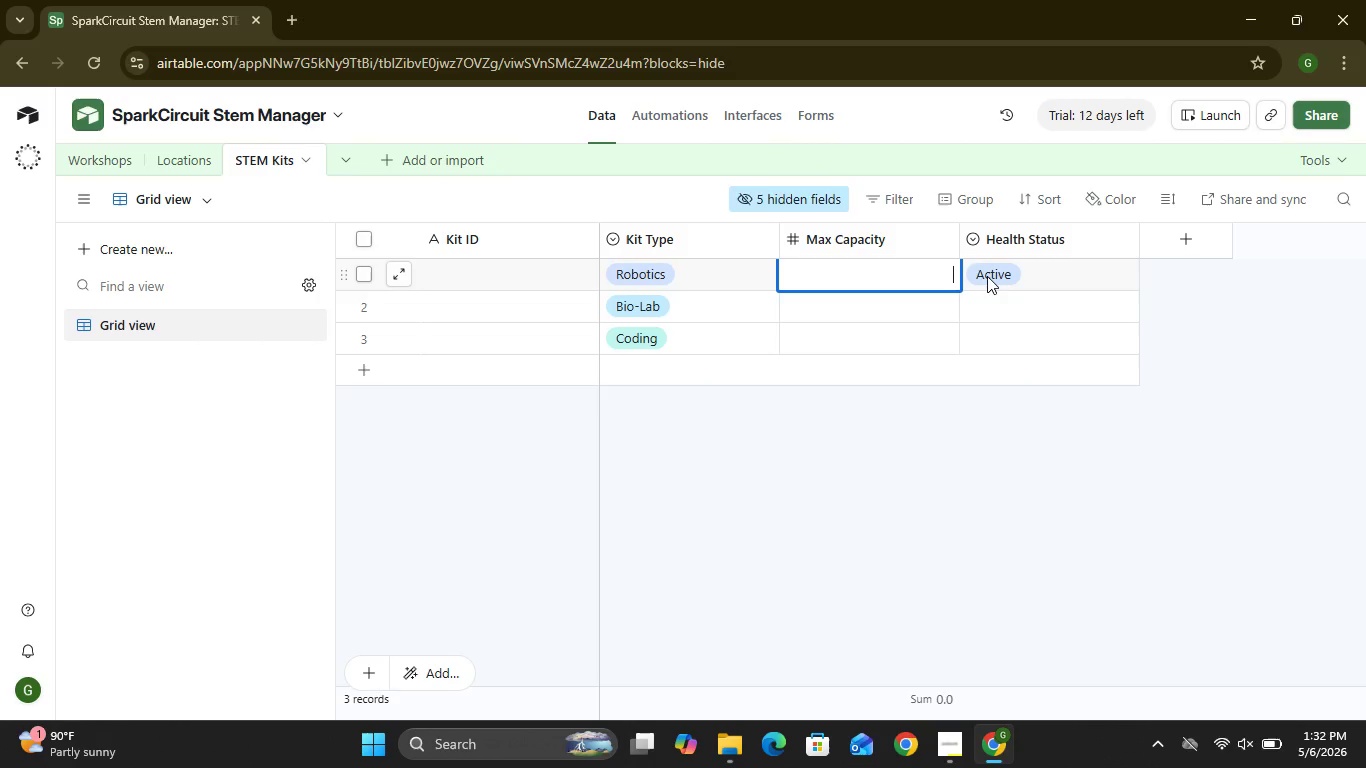 
double_click([987, 276])
 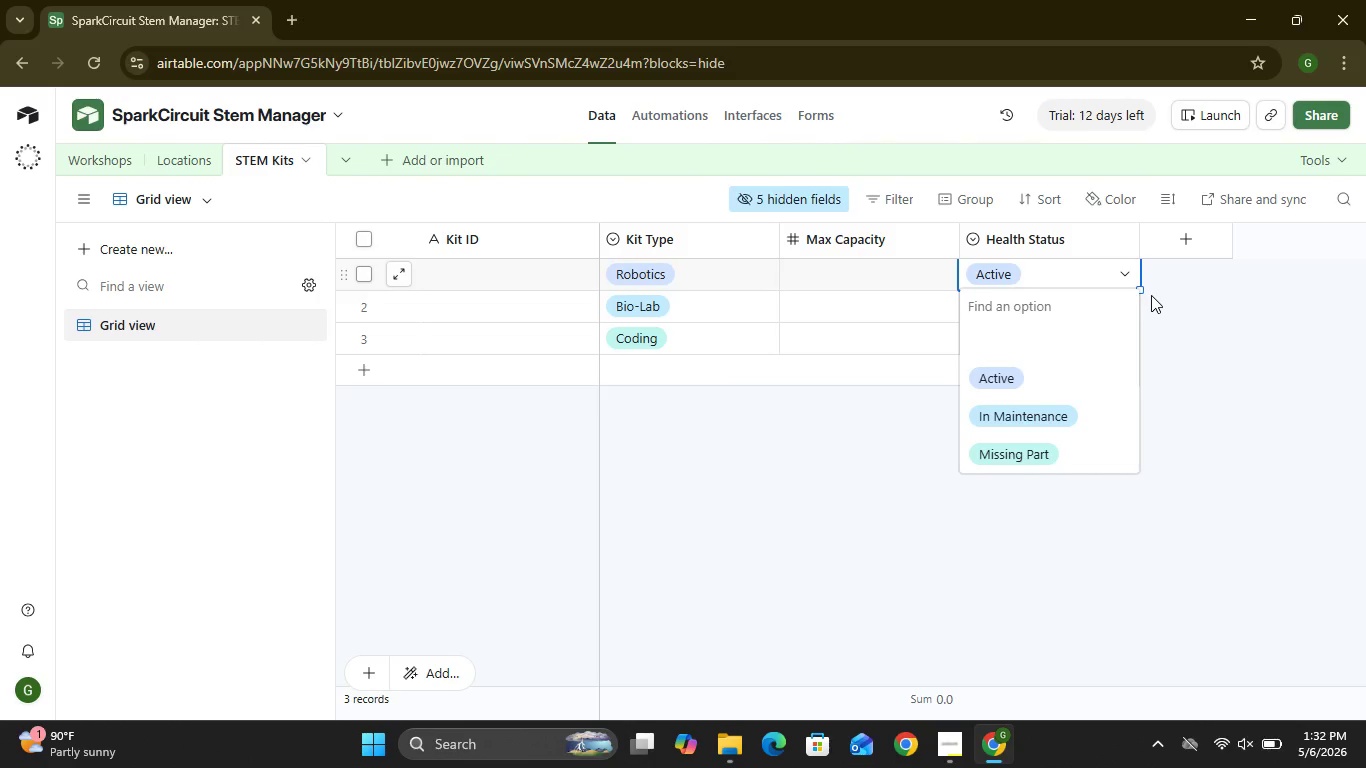 
wait(5.42)
 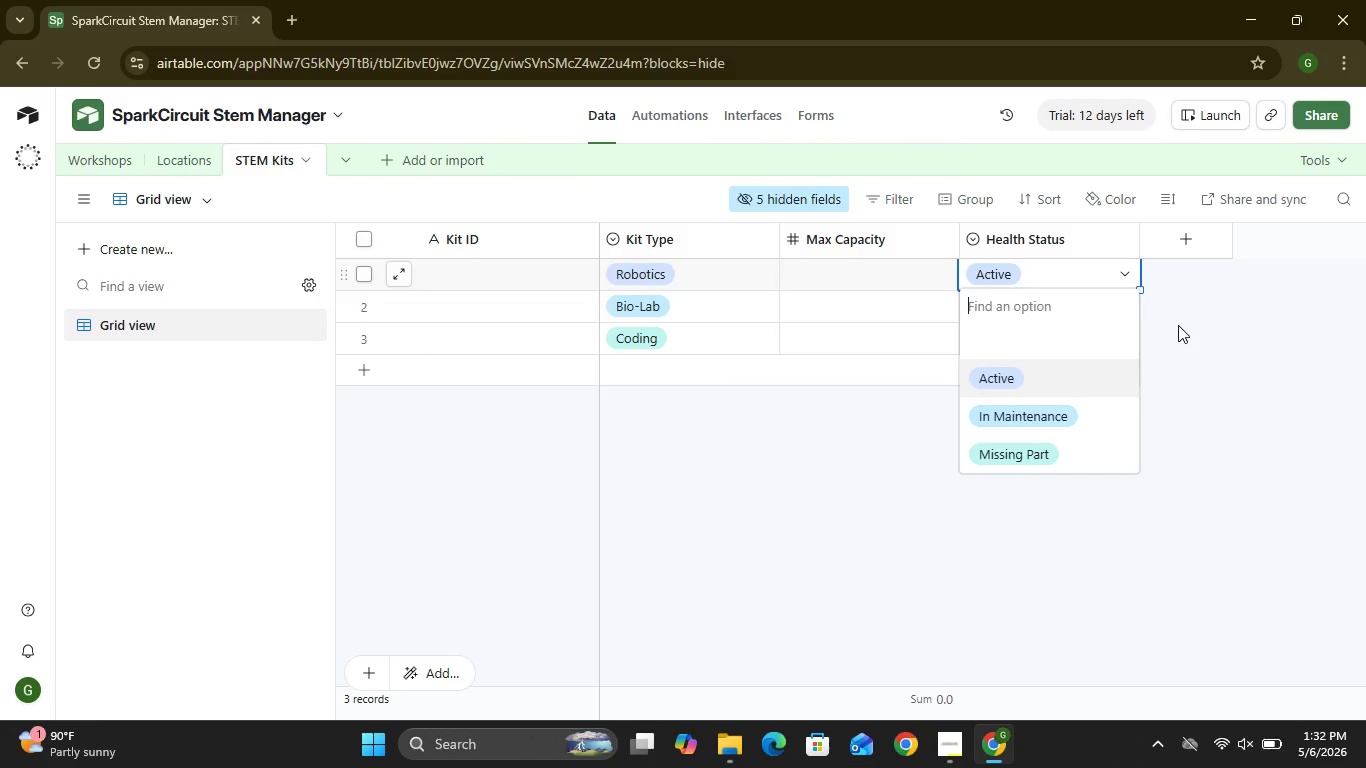 
left_click_drag(start_coordinate=[1140, 290], to_coordinate=[1136, 390])
 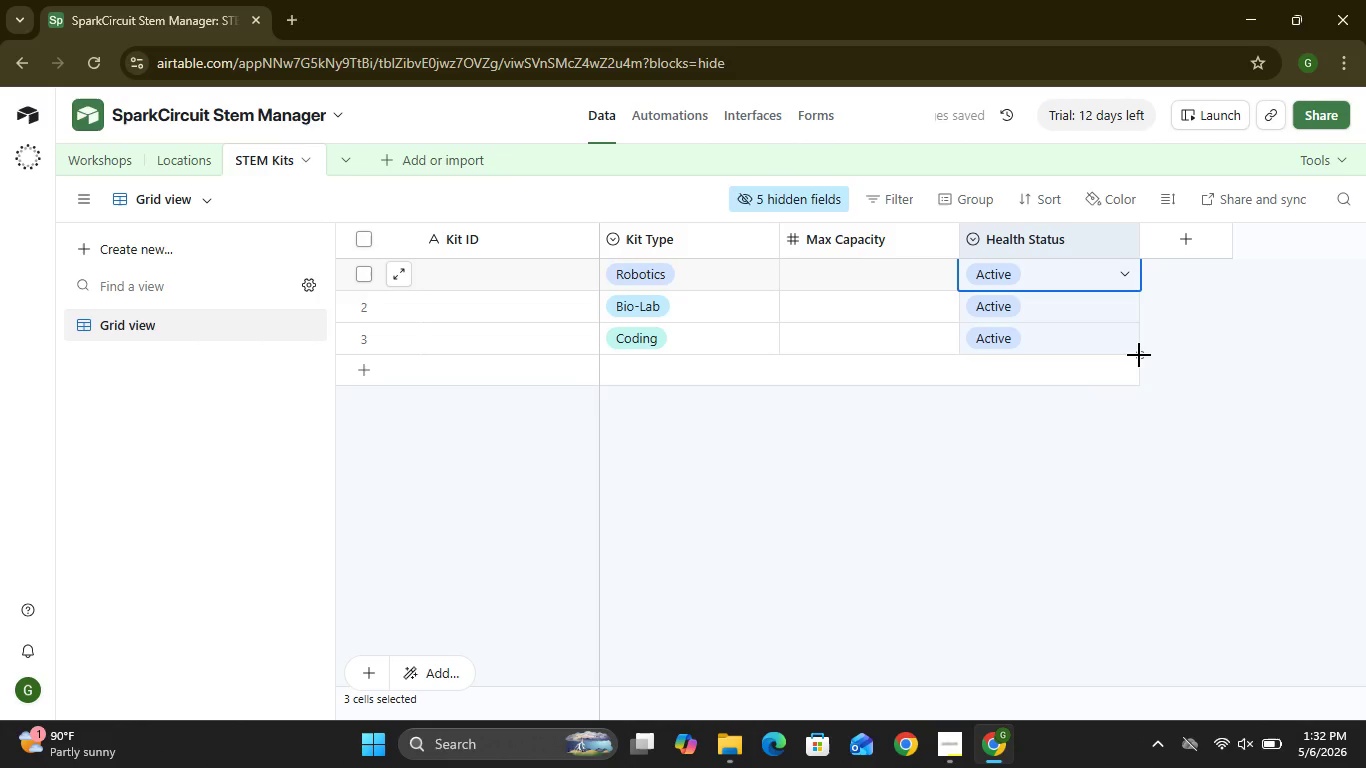 
left_click_drag(start_coordinate=[1139, 355], to_coordinate=[1135, 387])
 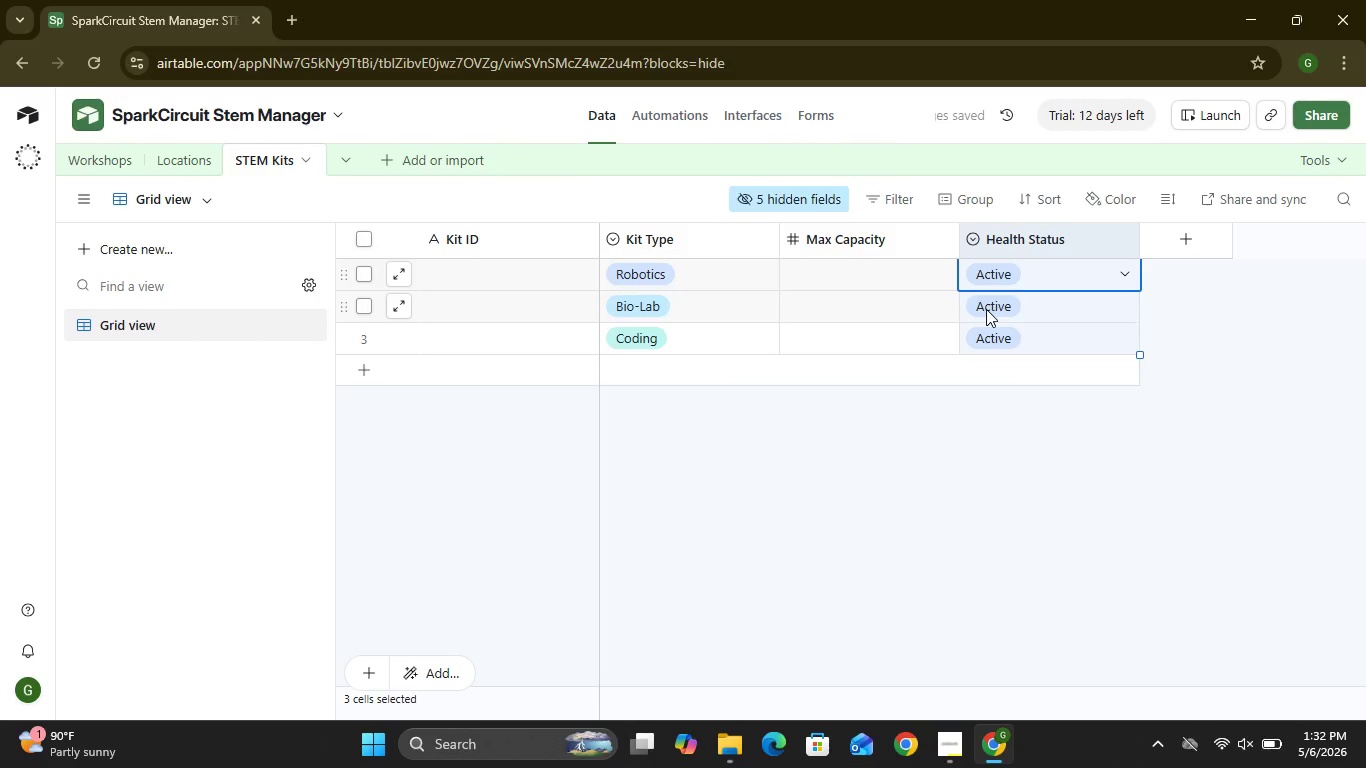 
left_click([986, 309])
 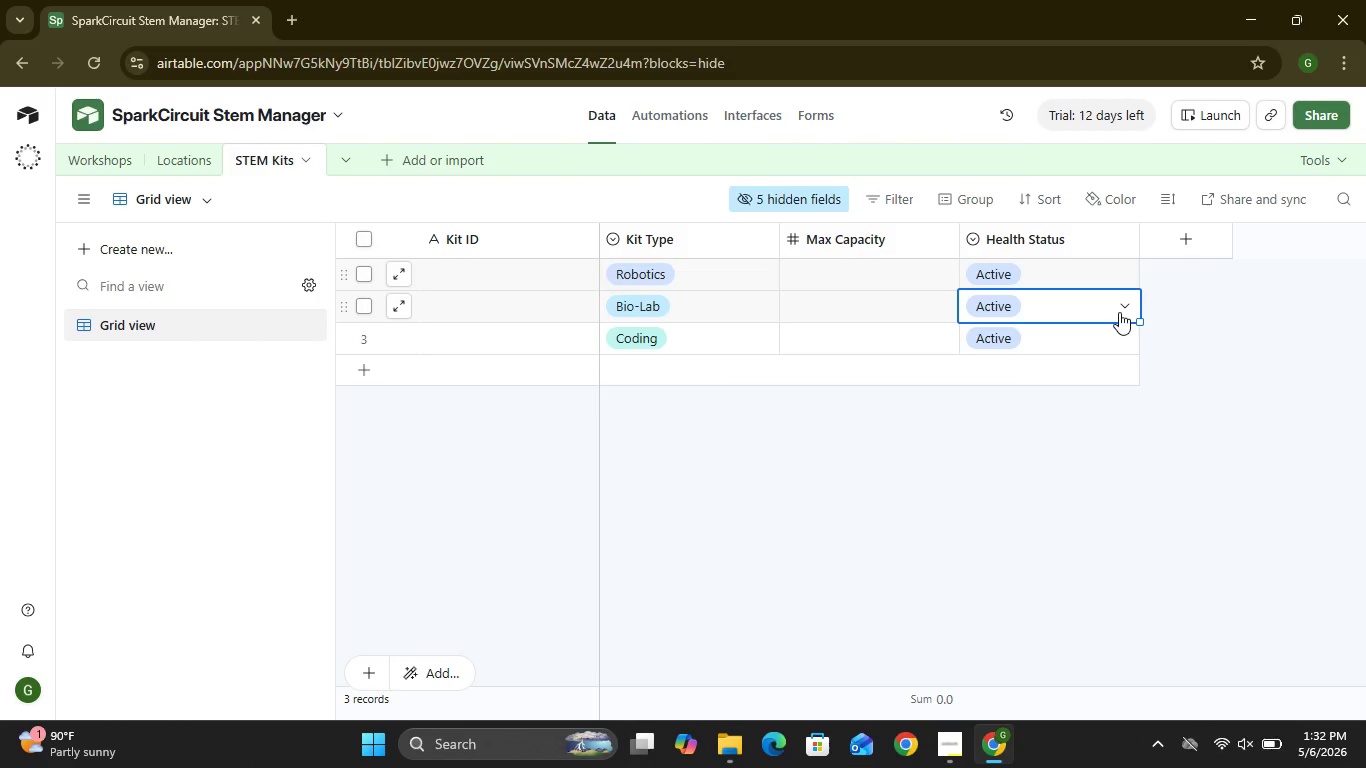 
wait(6.08)
 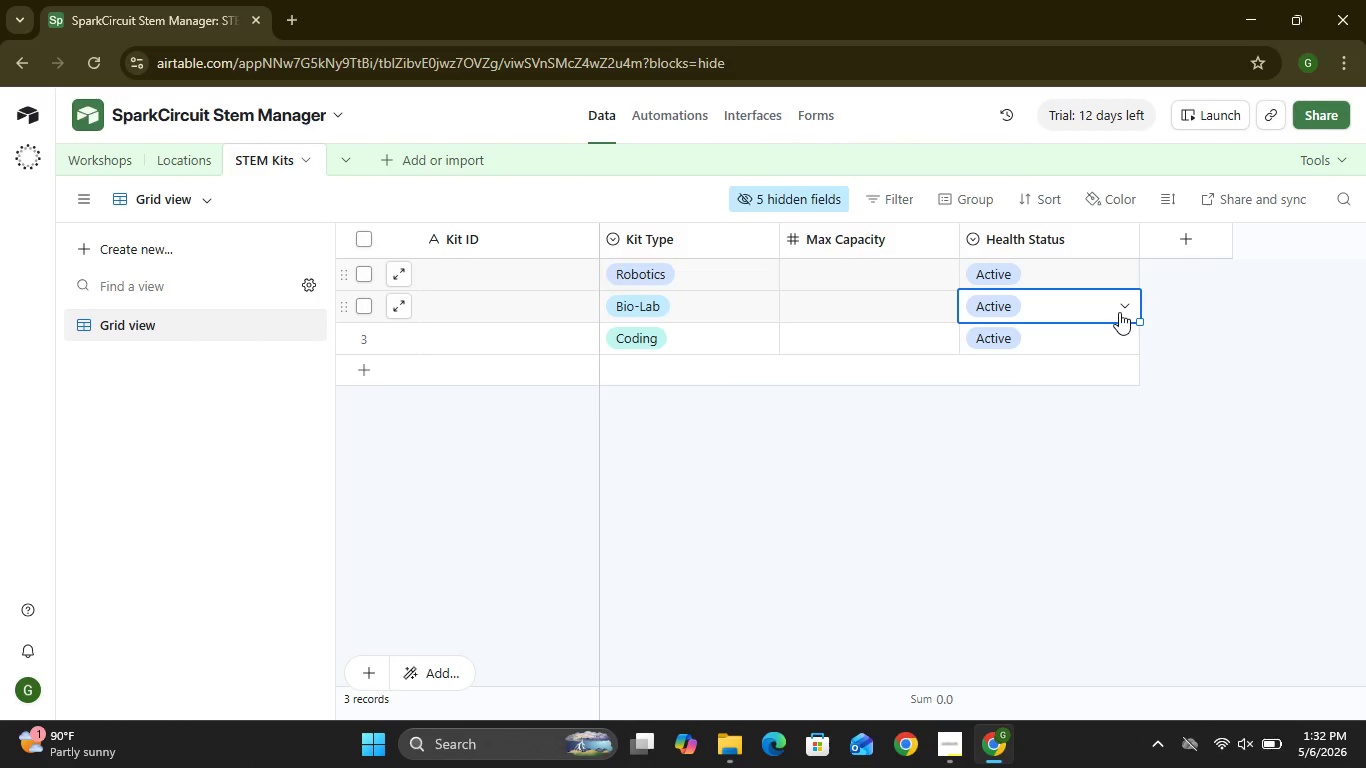 
left_click([1119, 312])
 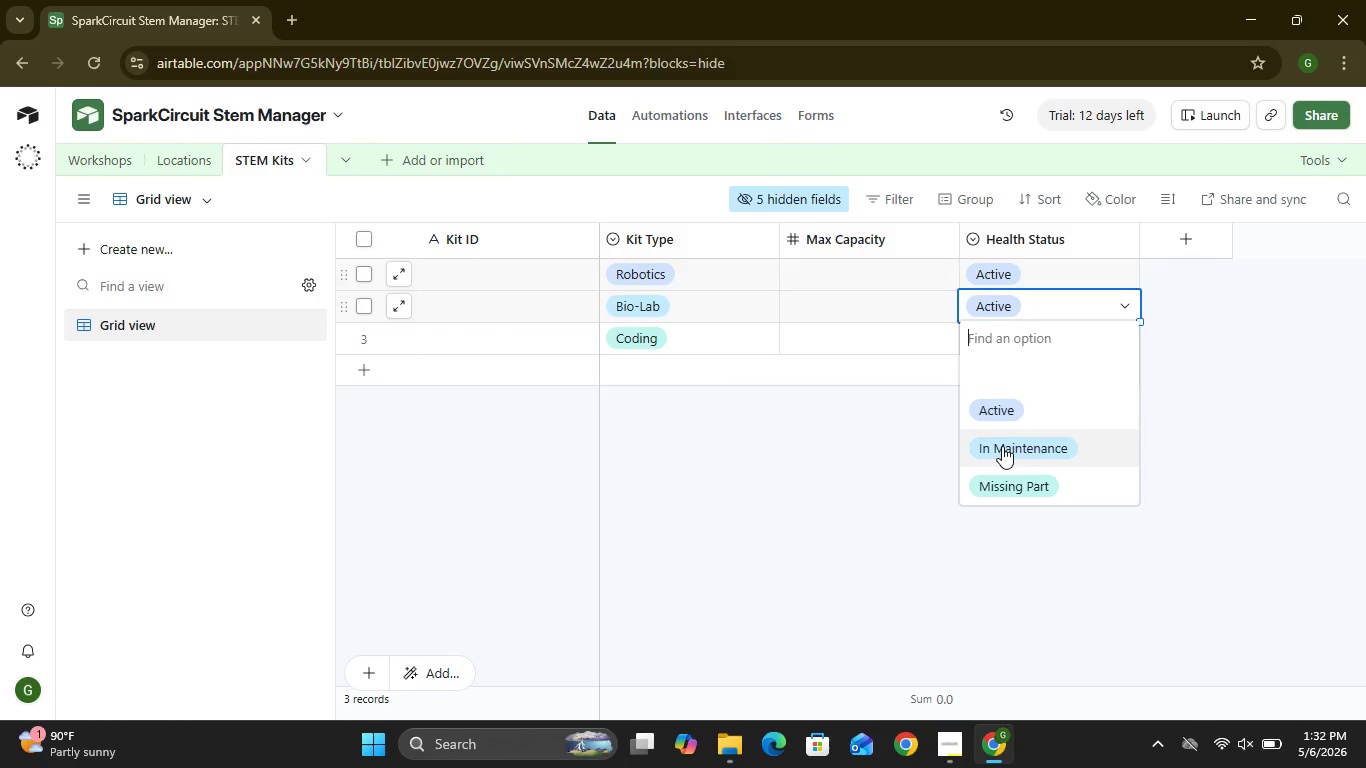 
left_click([1002, 446])
 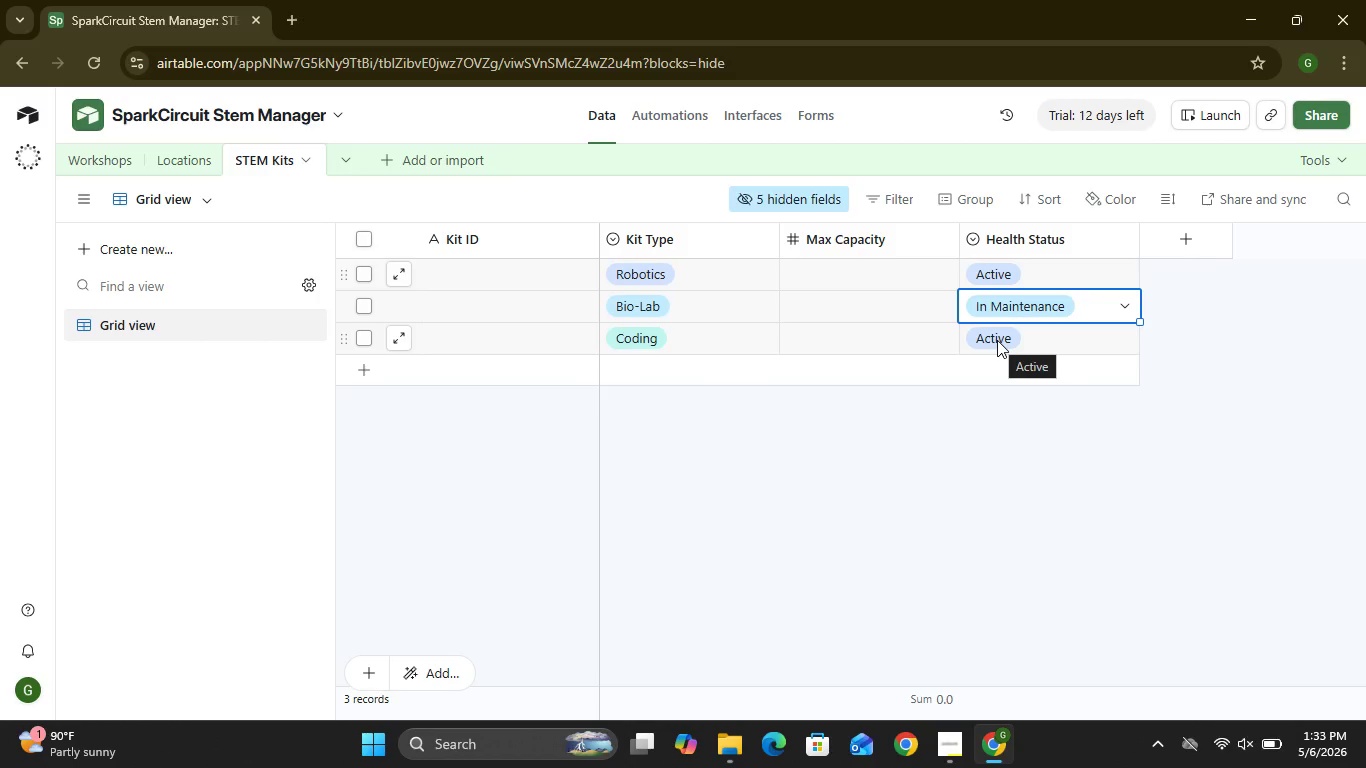 
wait(37.49)
 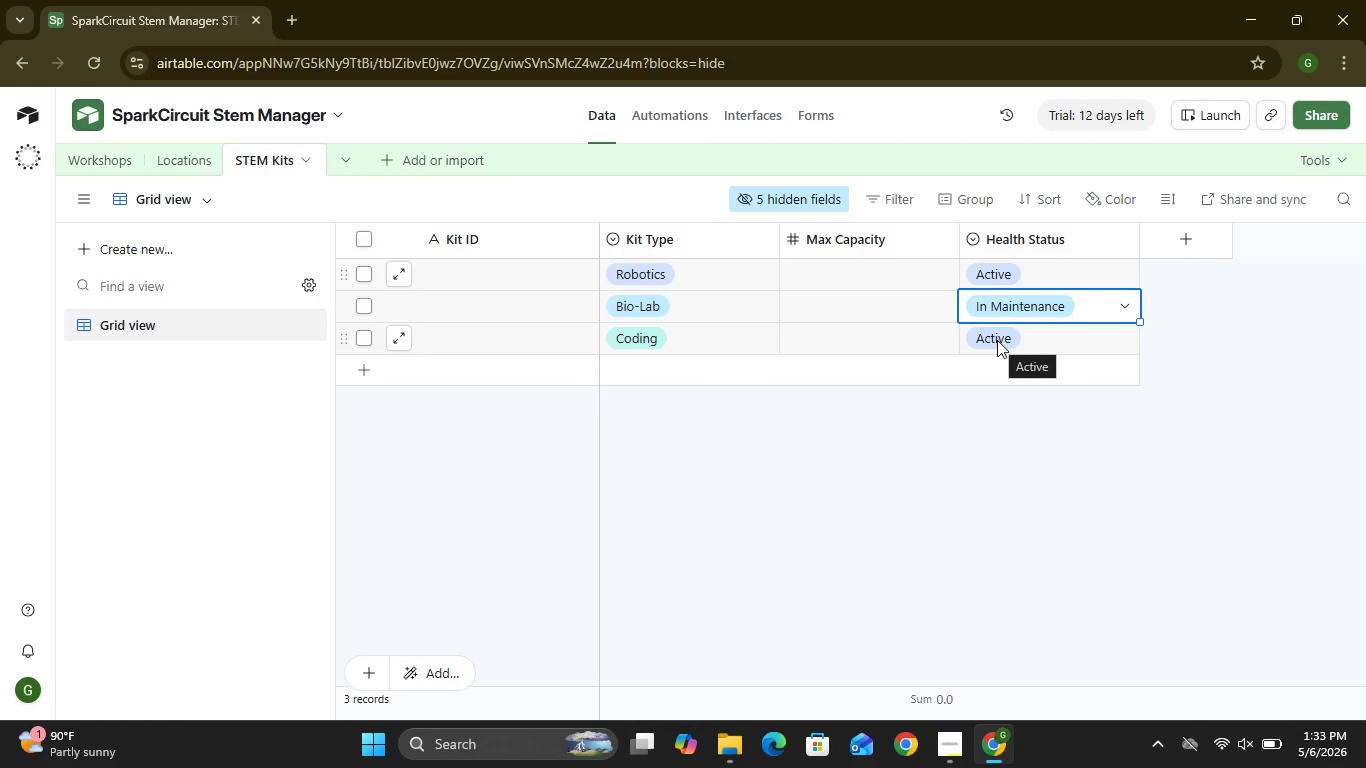 
left_click([1001, 340])
 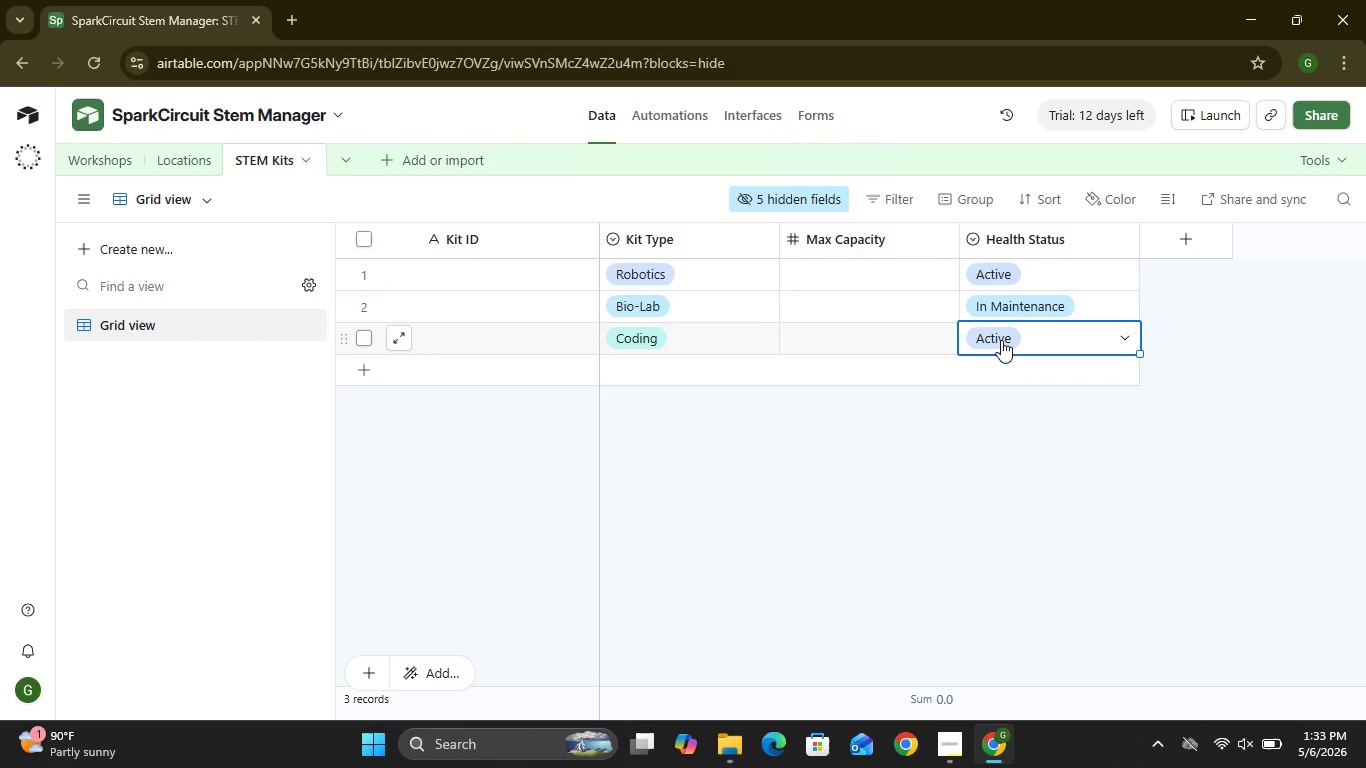 
wait(7.39)
 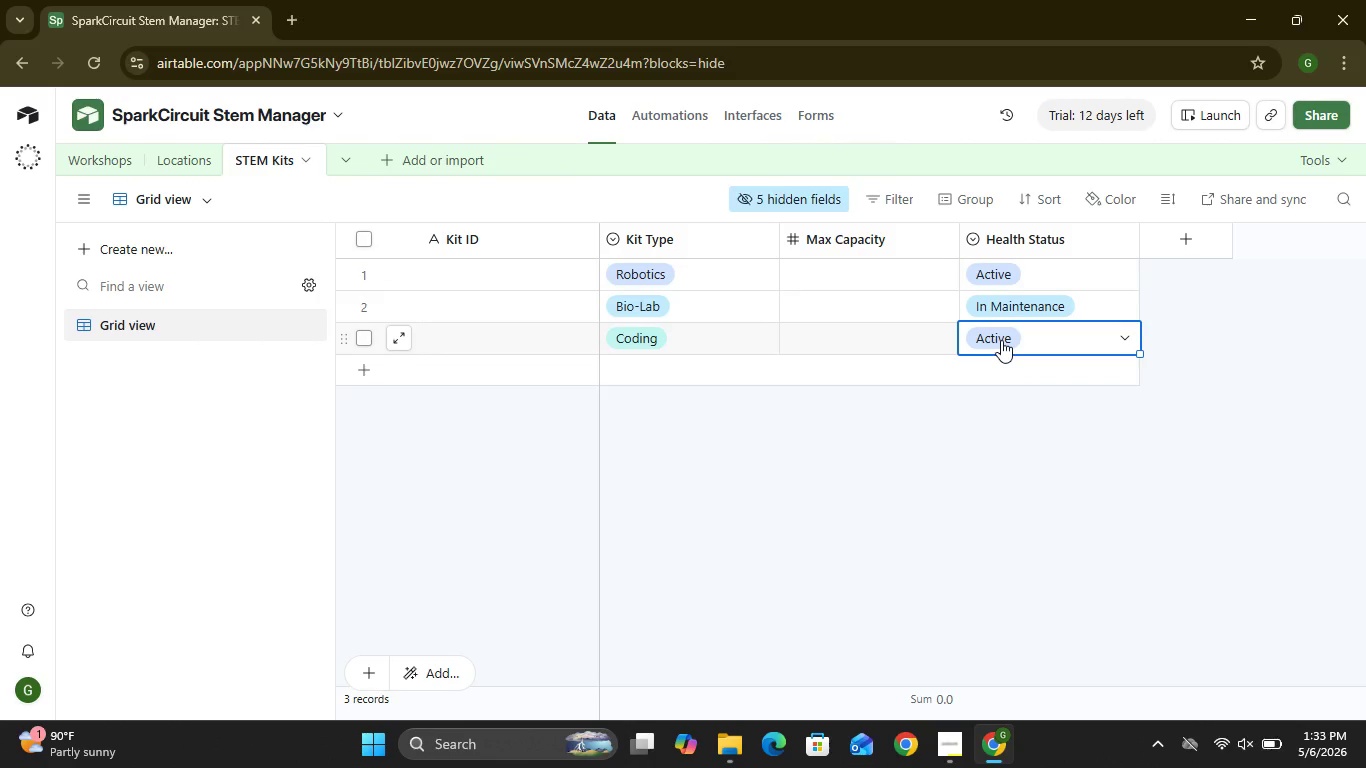 
left_click([1004, 343])
 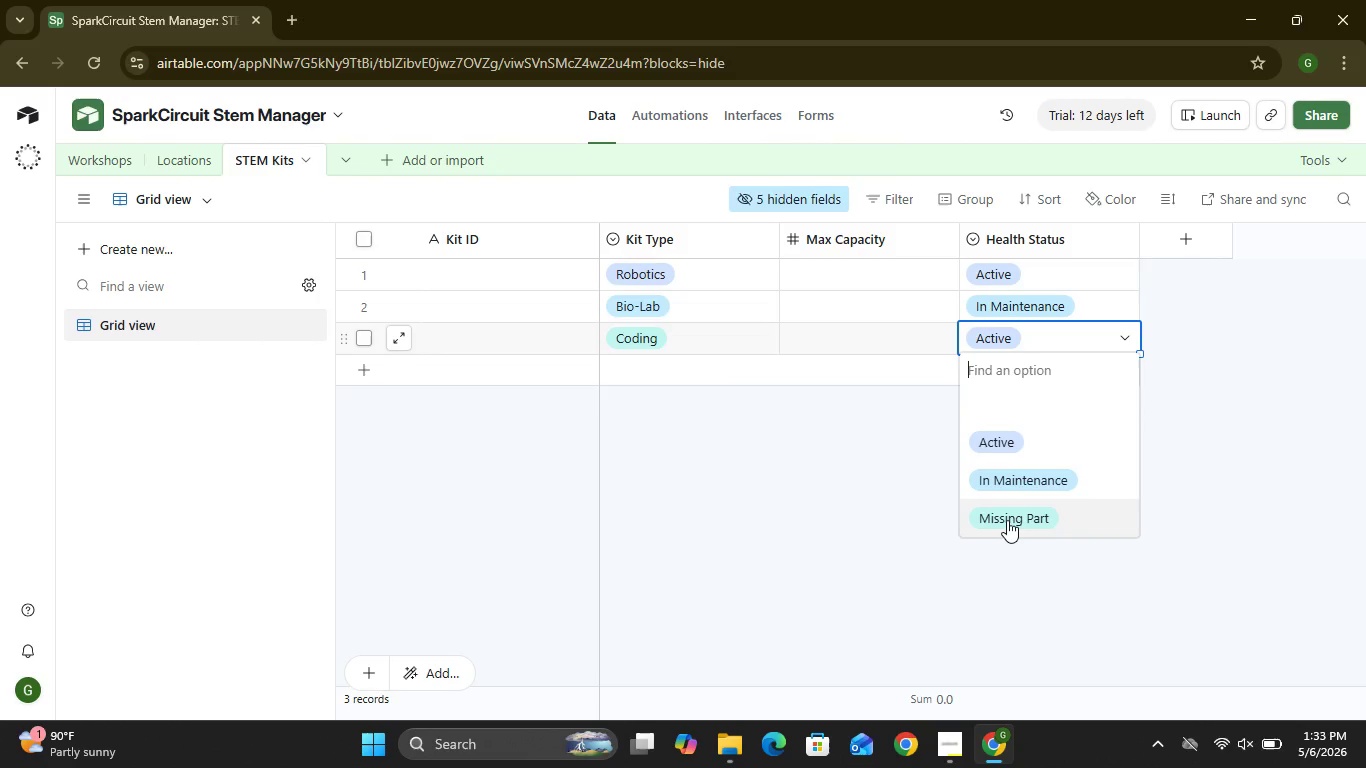 
left_click([1007, 520])
 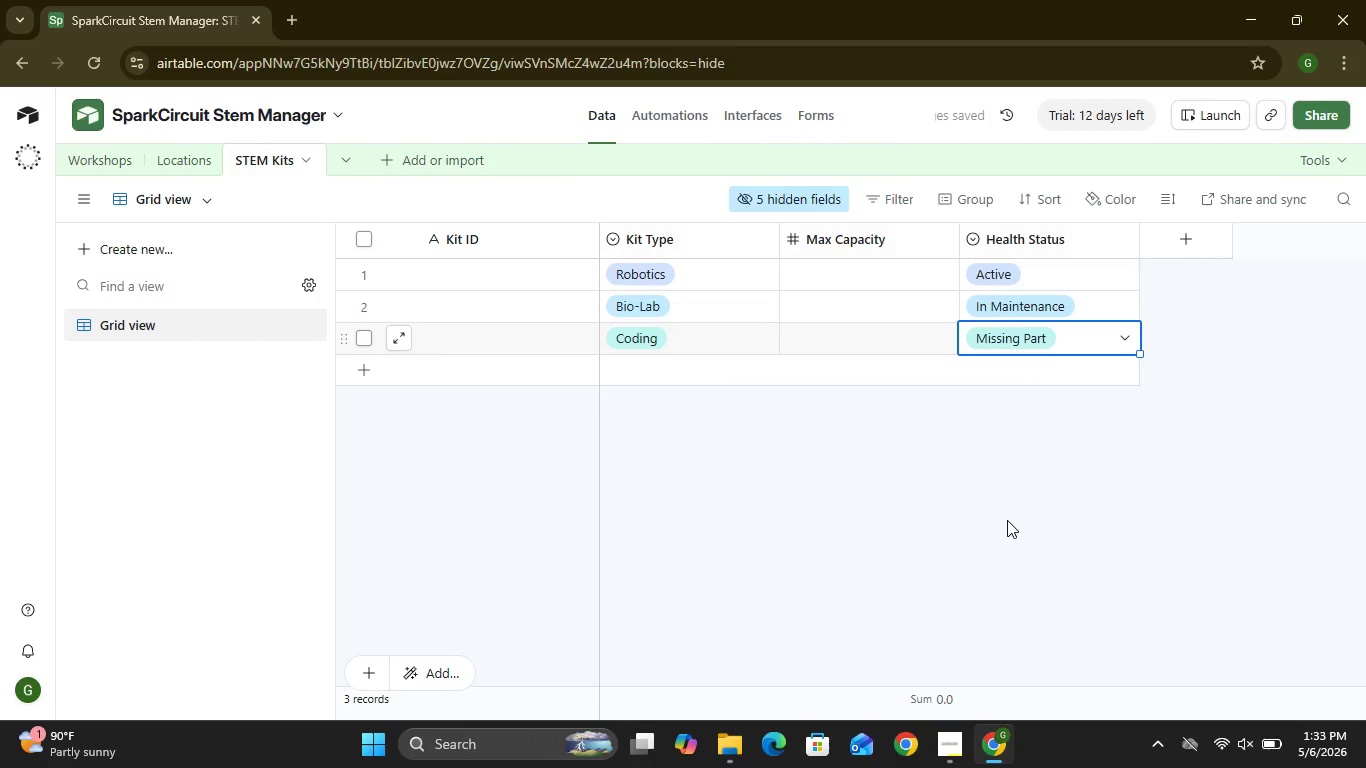 
wait(8.02)
 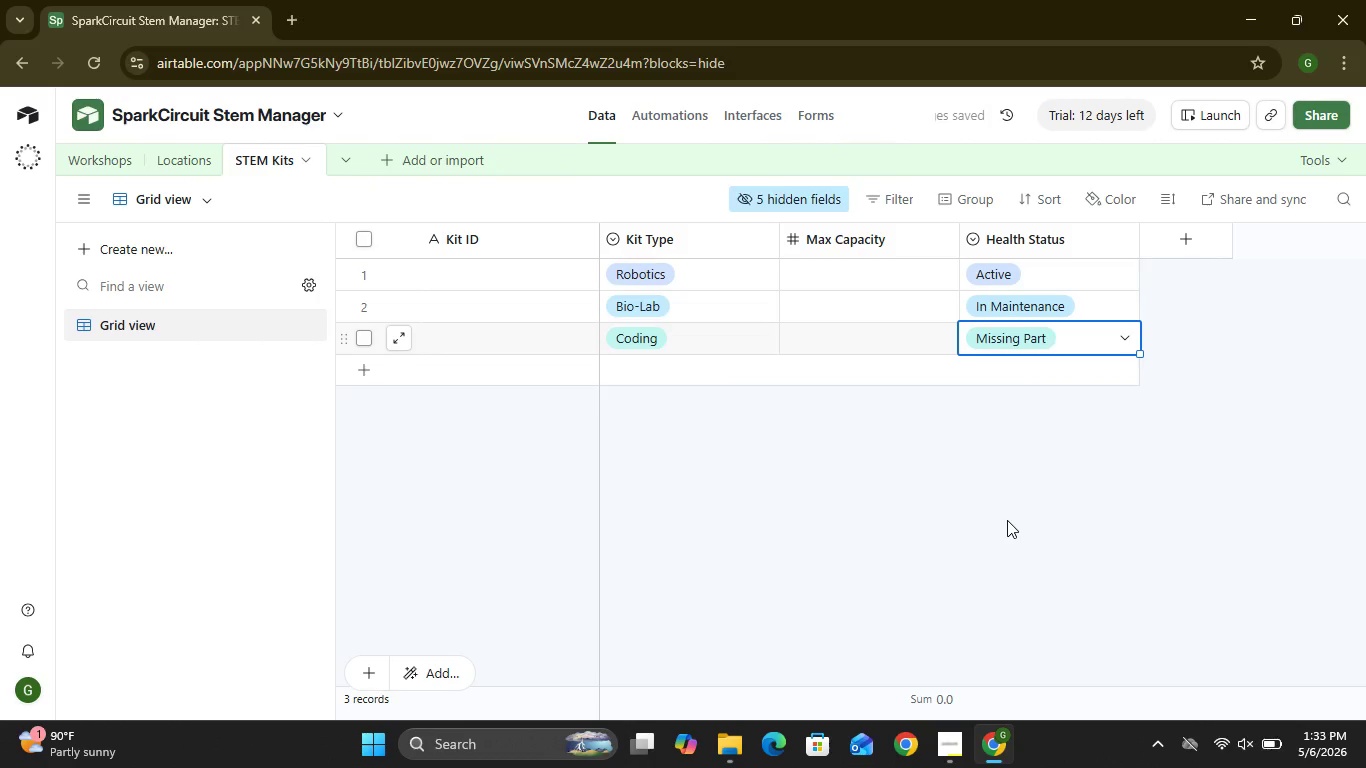 
left_click([1086, 465])
 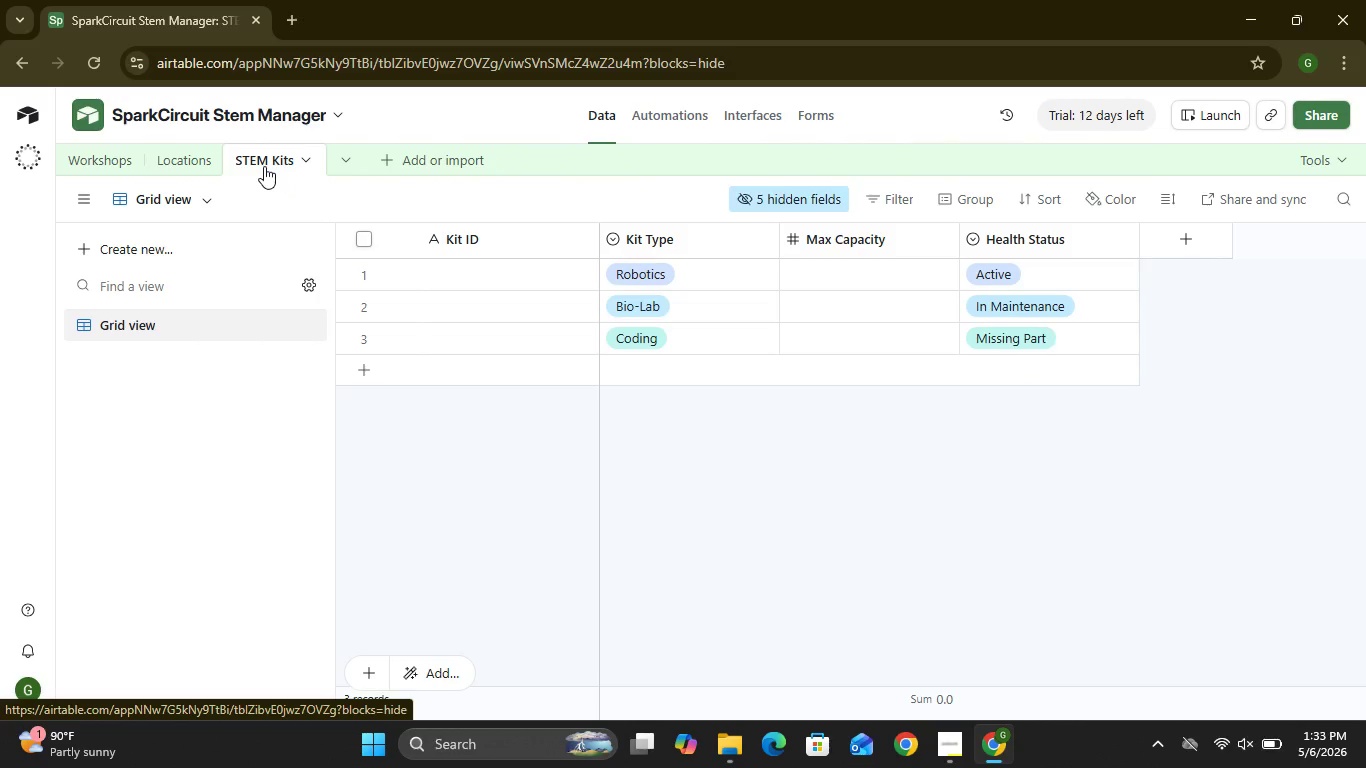 
left_click([100, 155])
 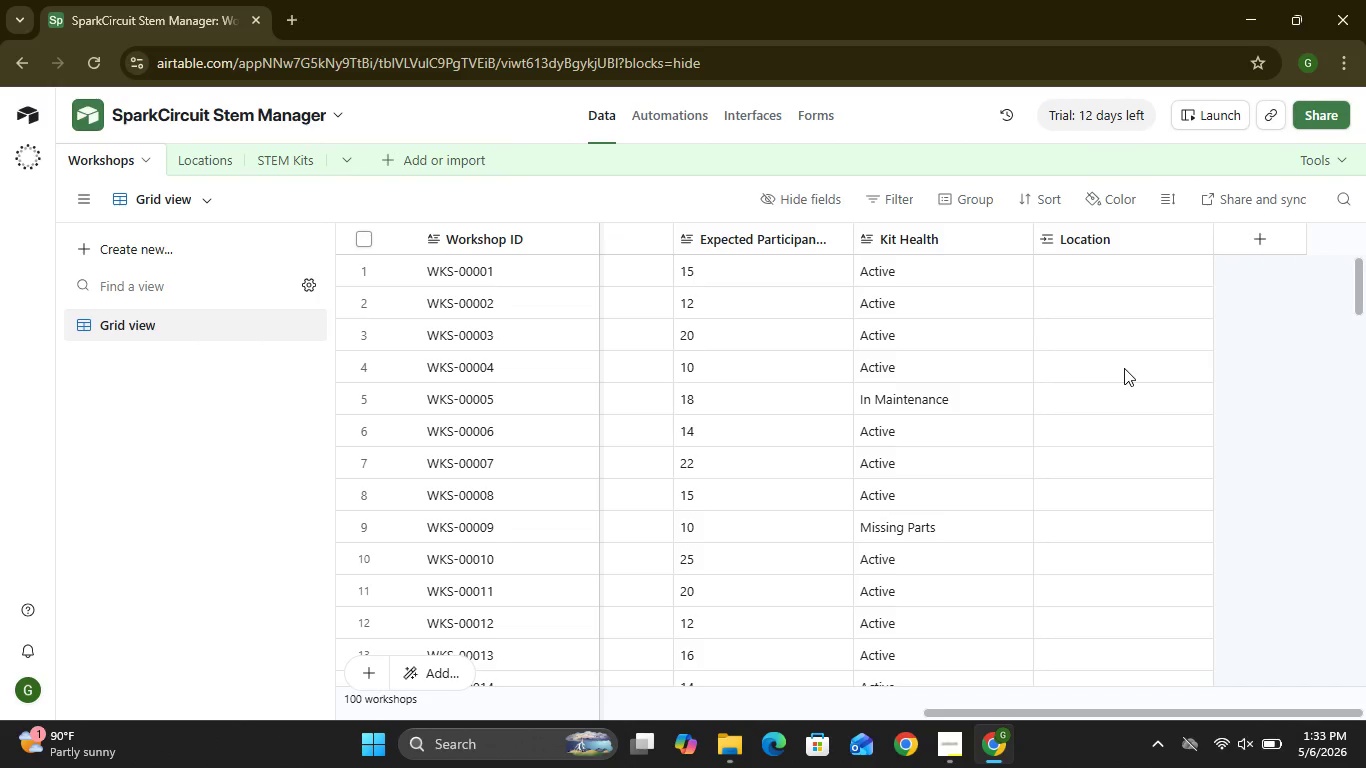 
wait(5.61)
 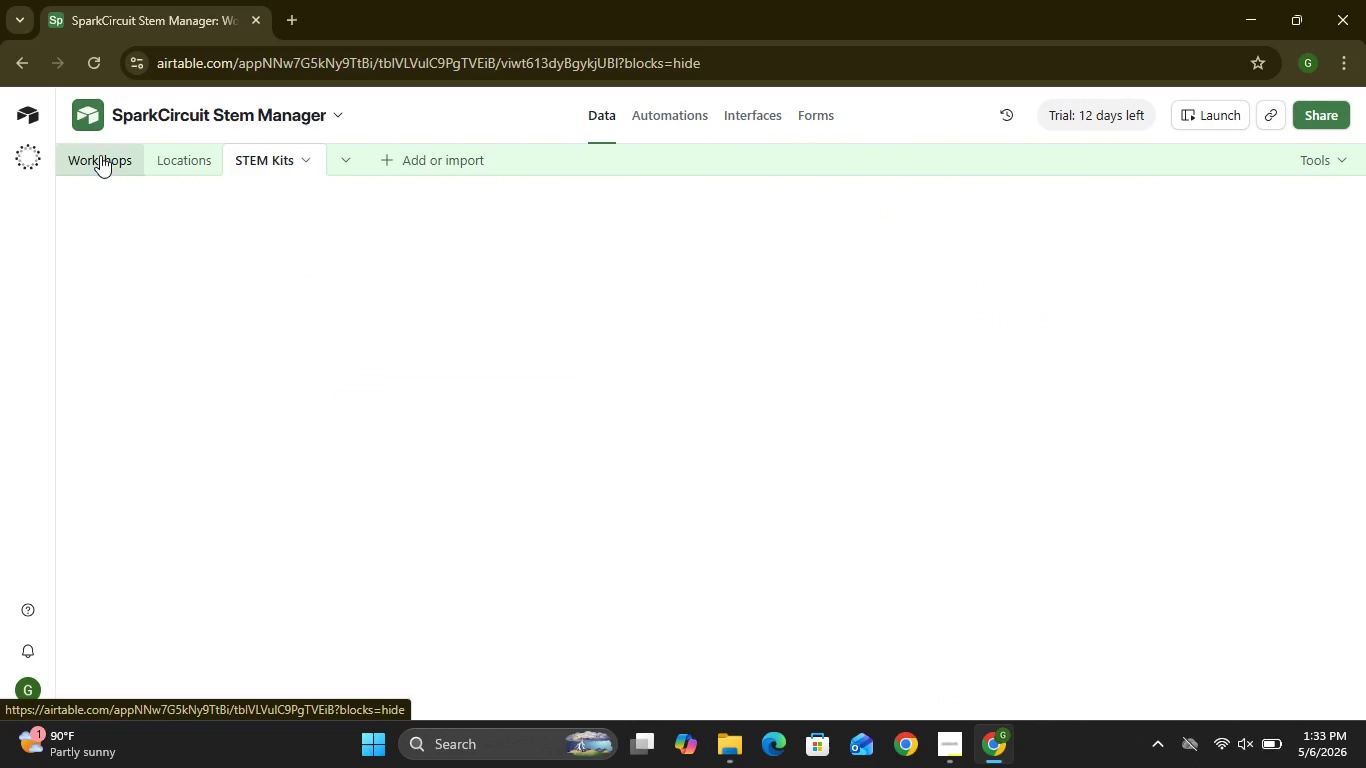 
left_click([1257, 246])
 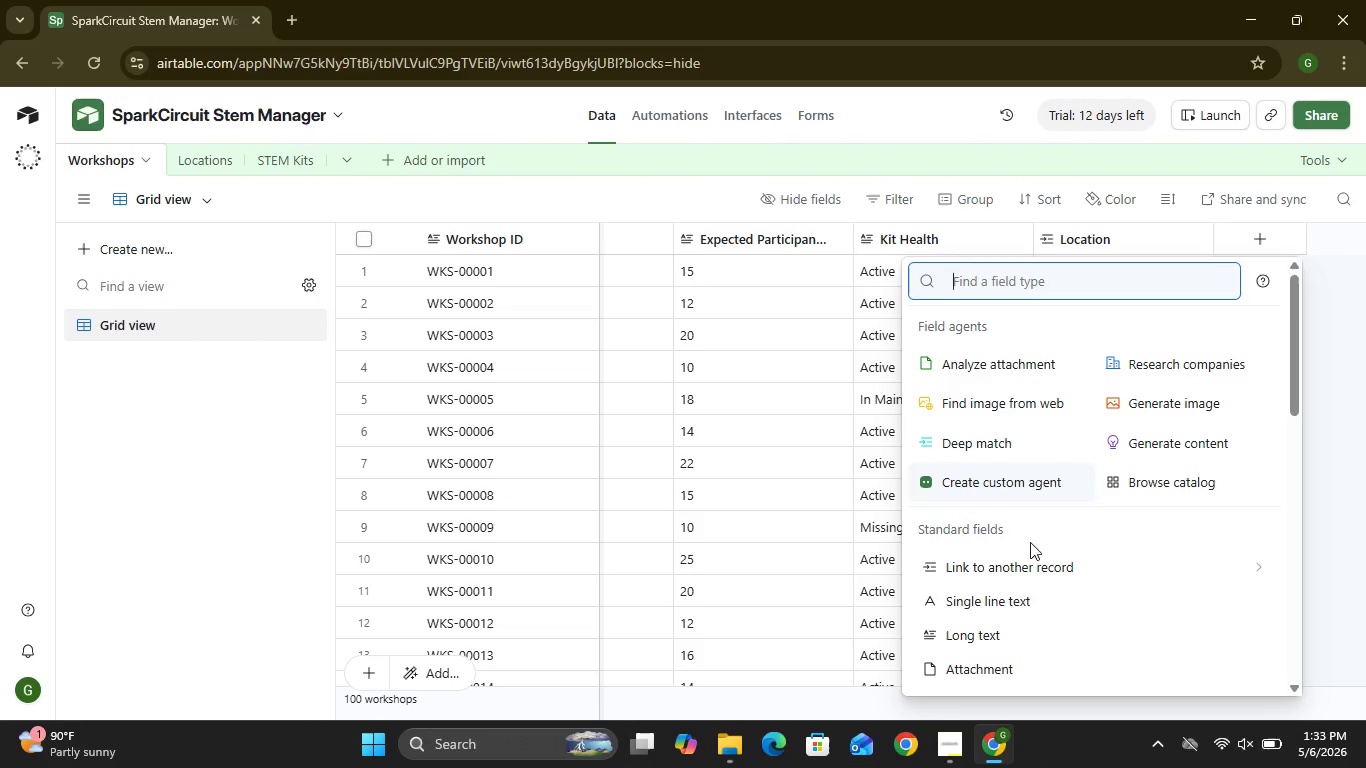 
left_click([982, 568])
 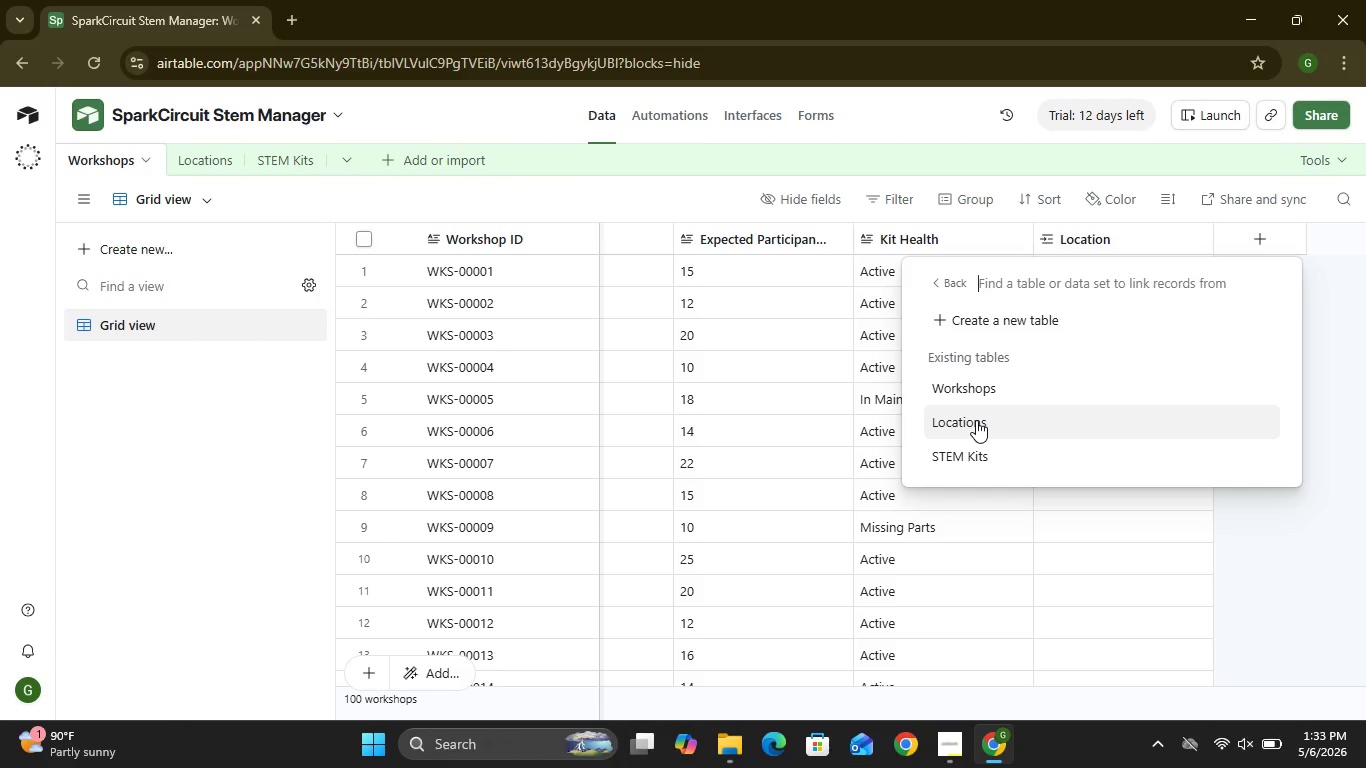 
wait(7.03)
 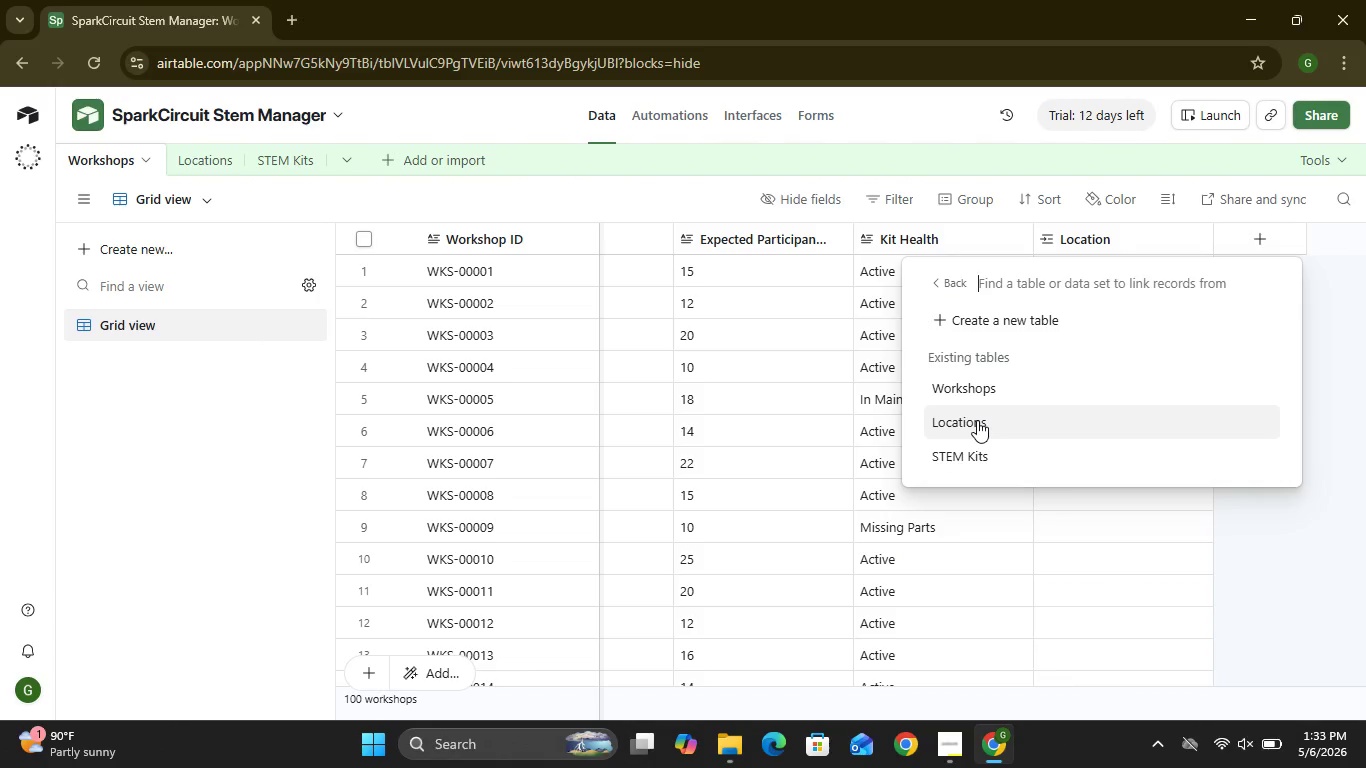 
left_click([965, 460])
 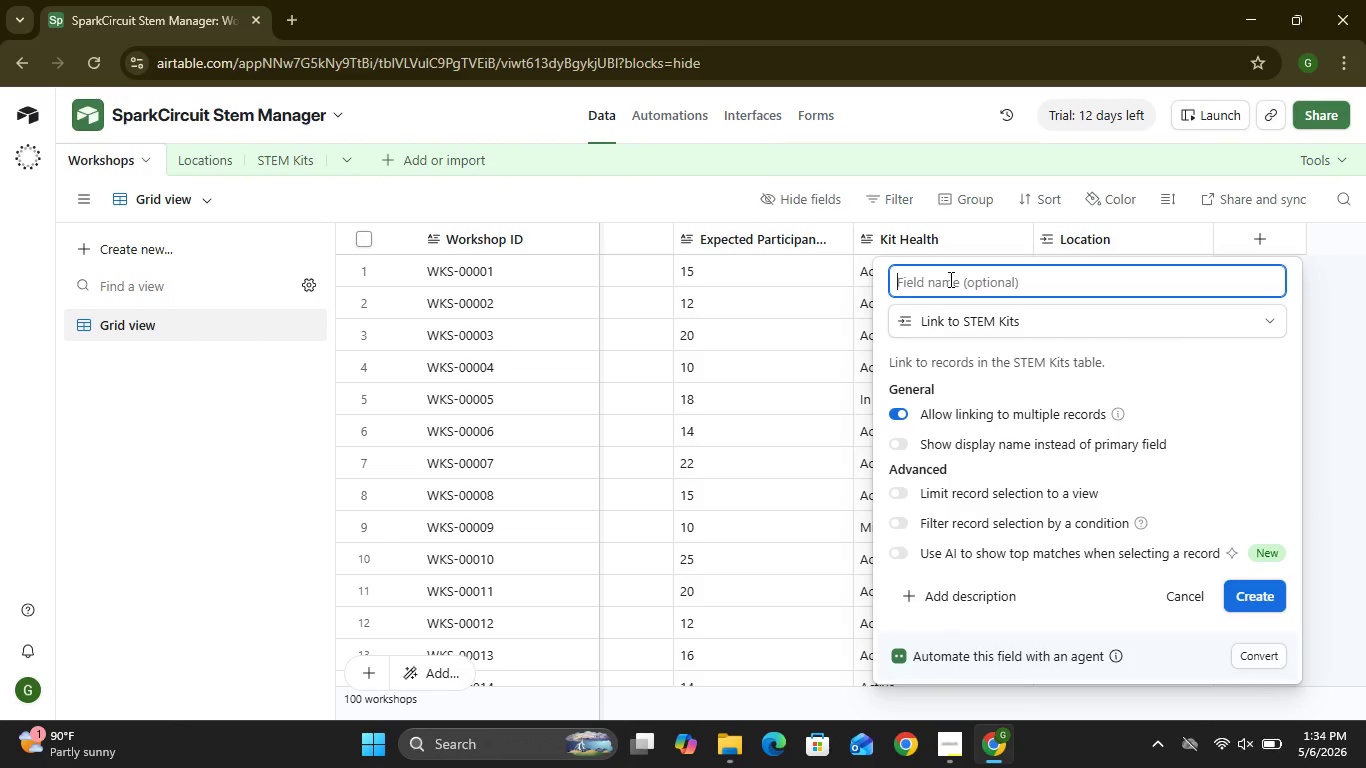 
left_click([949, 279])
 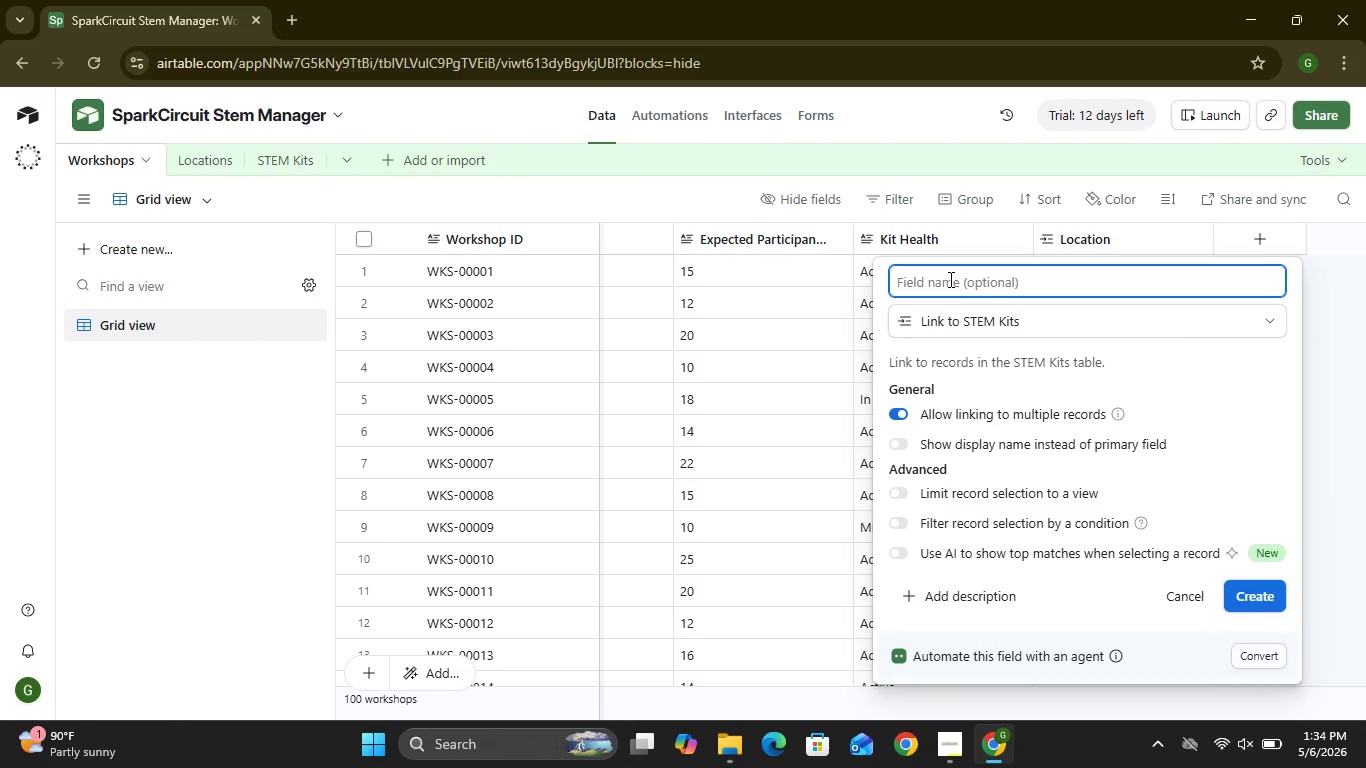 
type(Assign)
 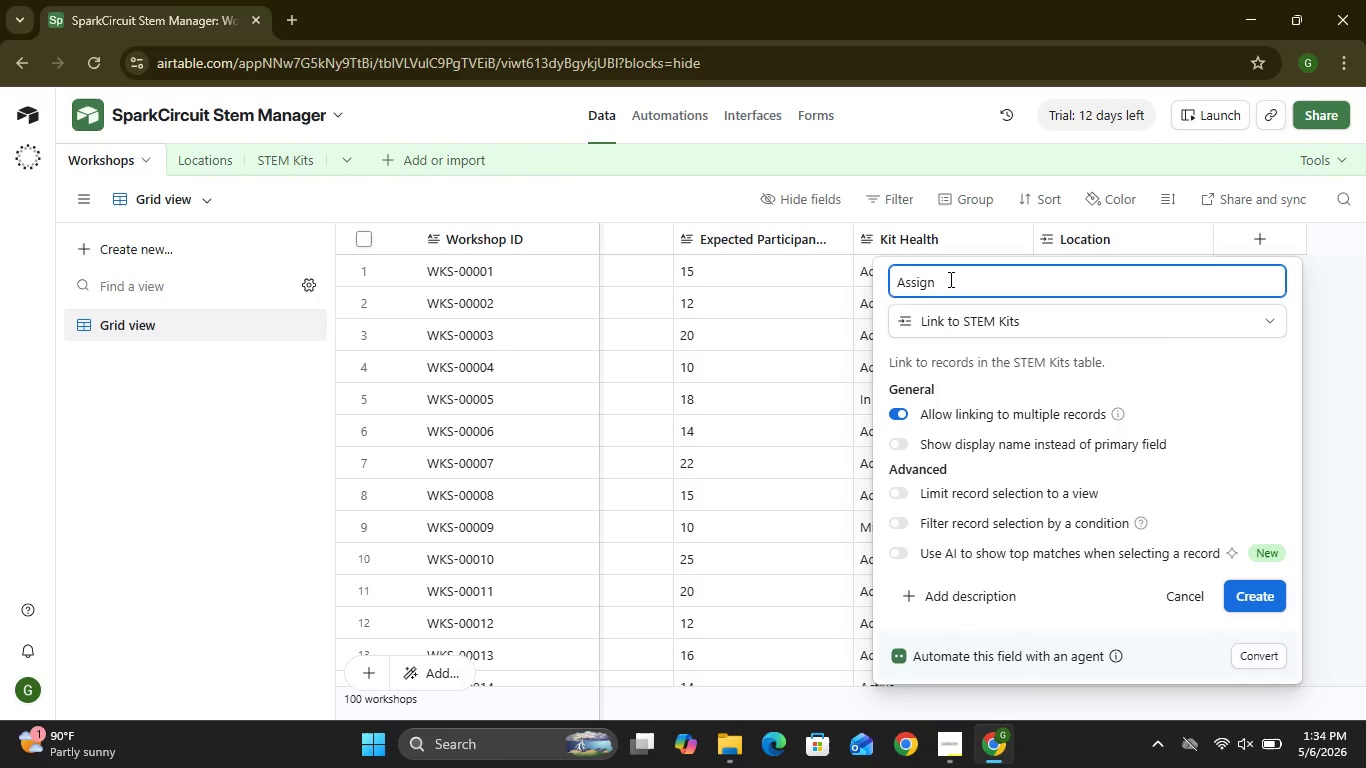 
wait(8.39)
 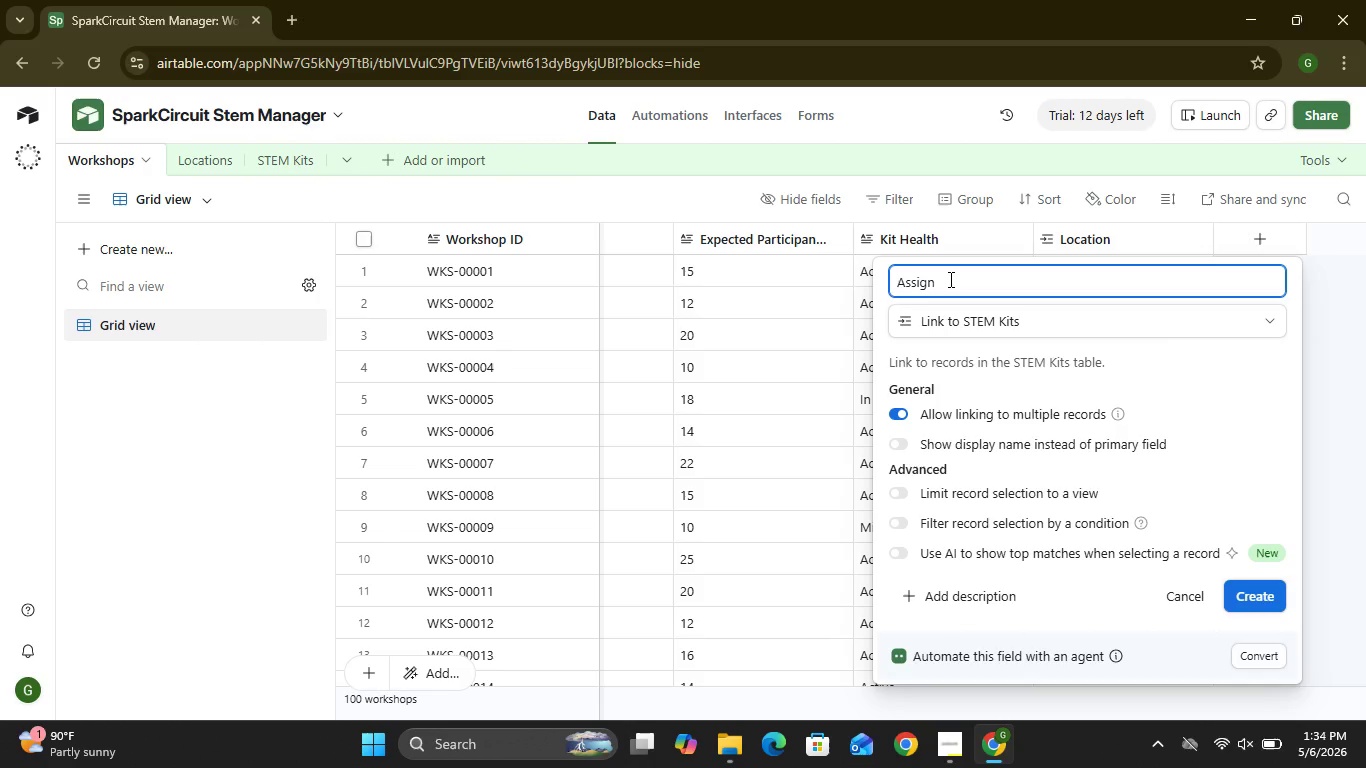 
type(ed Kit)
 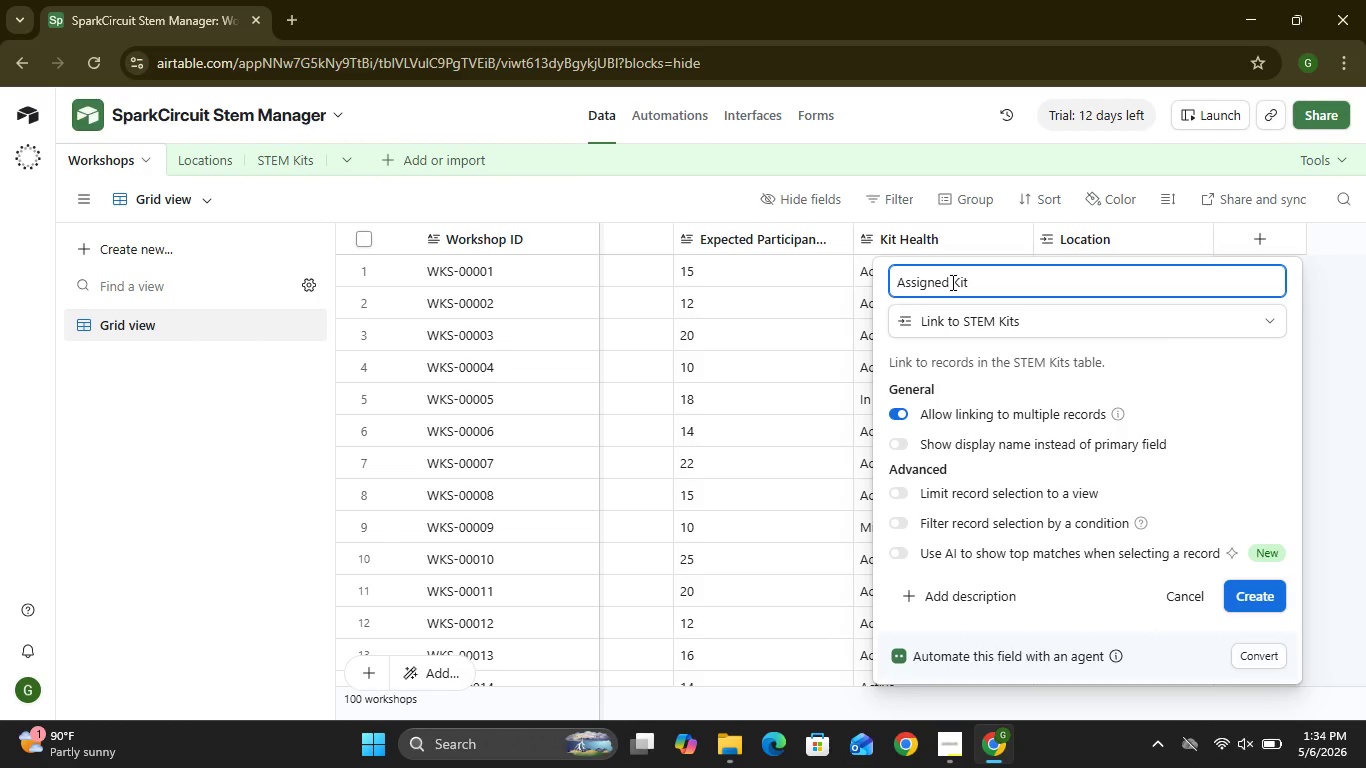 
left_click([1244, 589])
 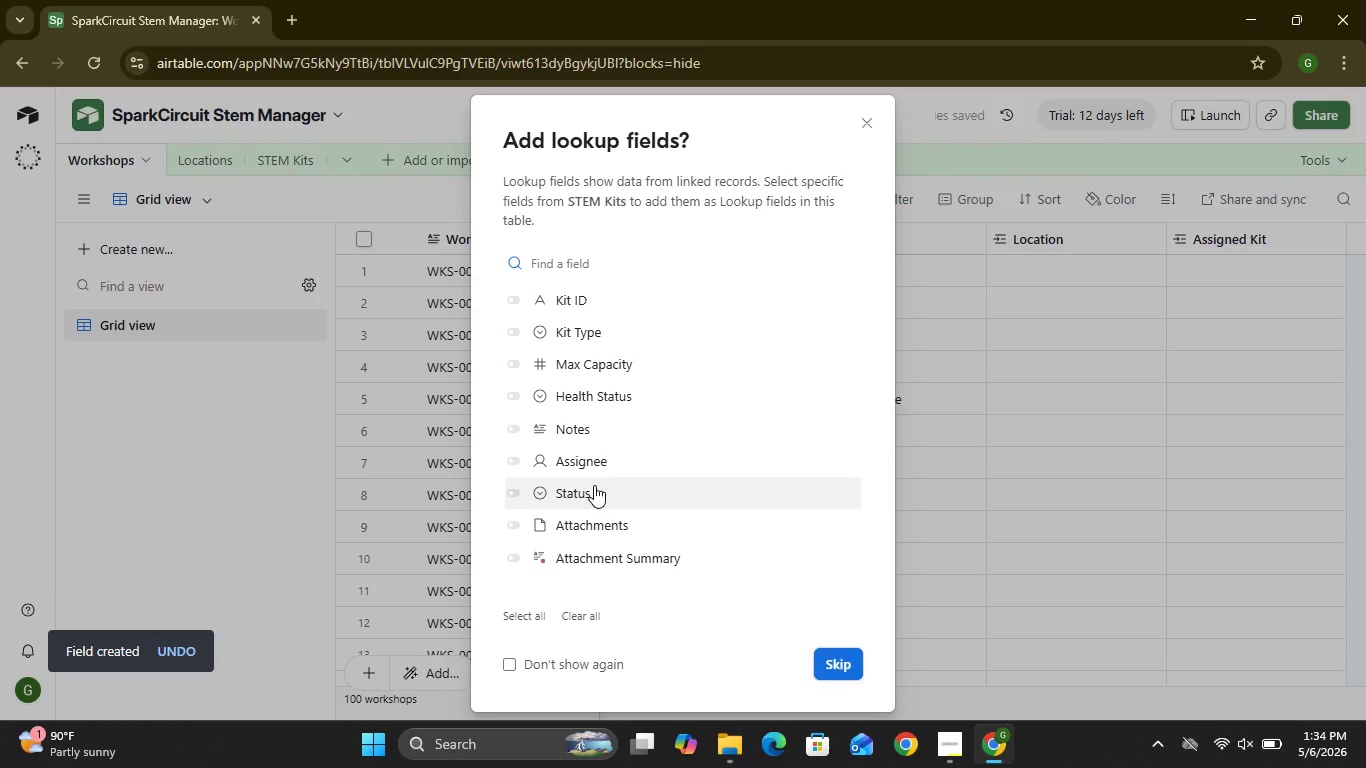 
wait(9.33)
 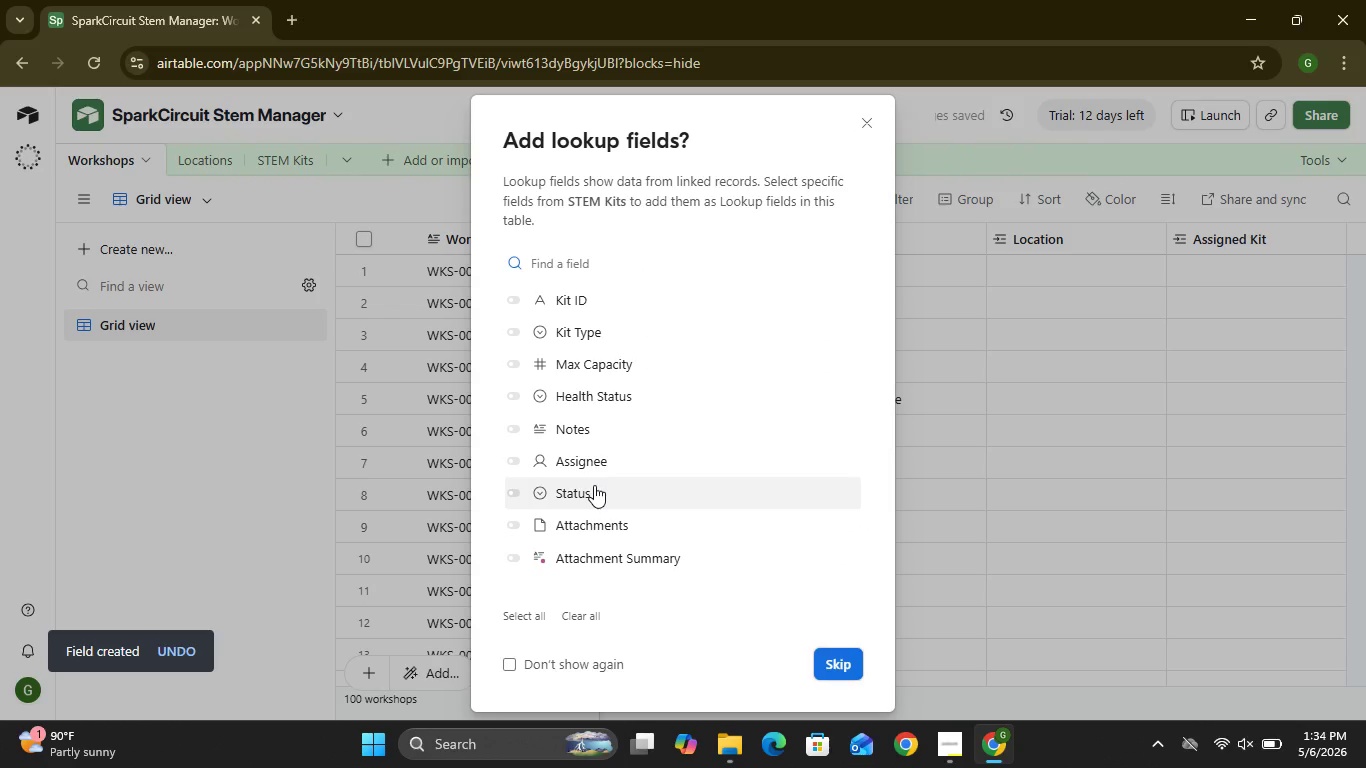 
left_click([849, 666])
 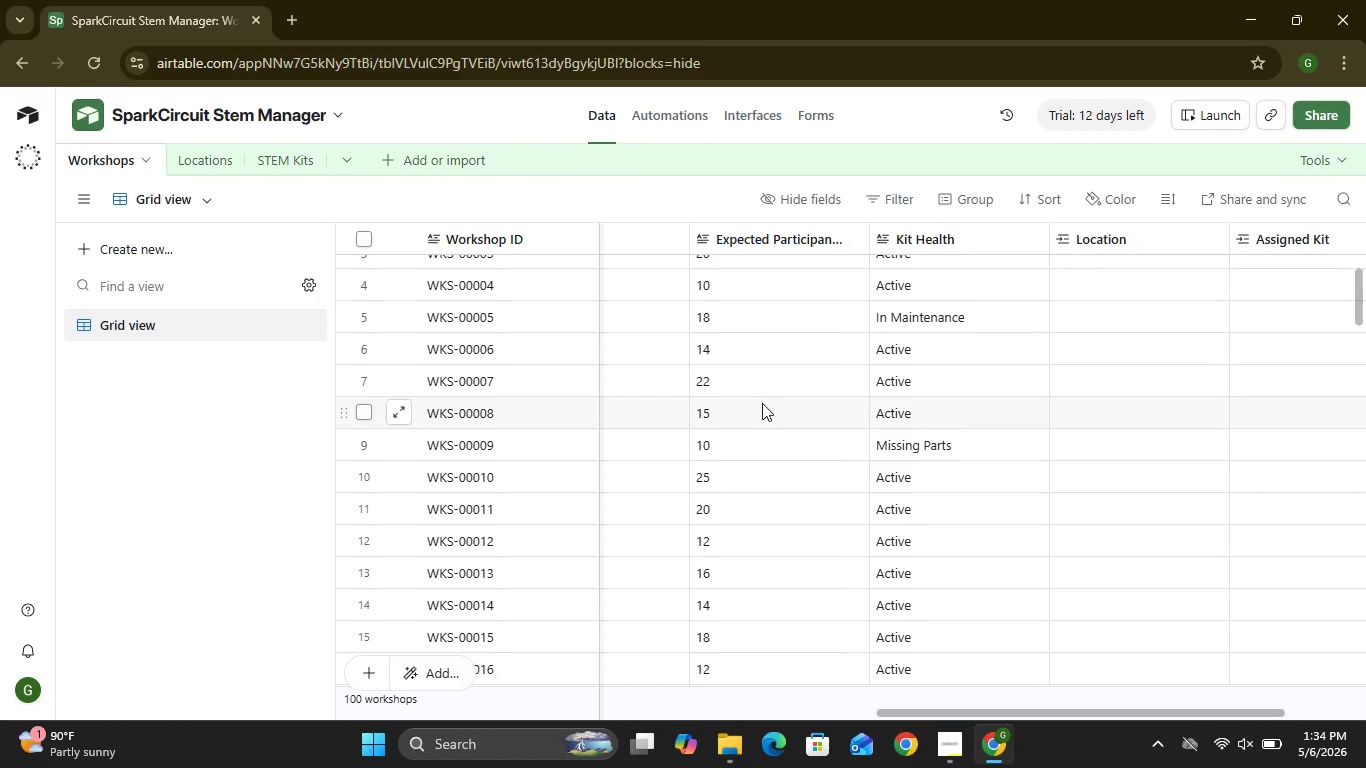 
wait(17.84)
 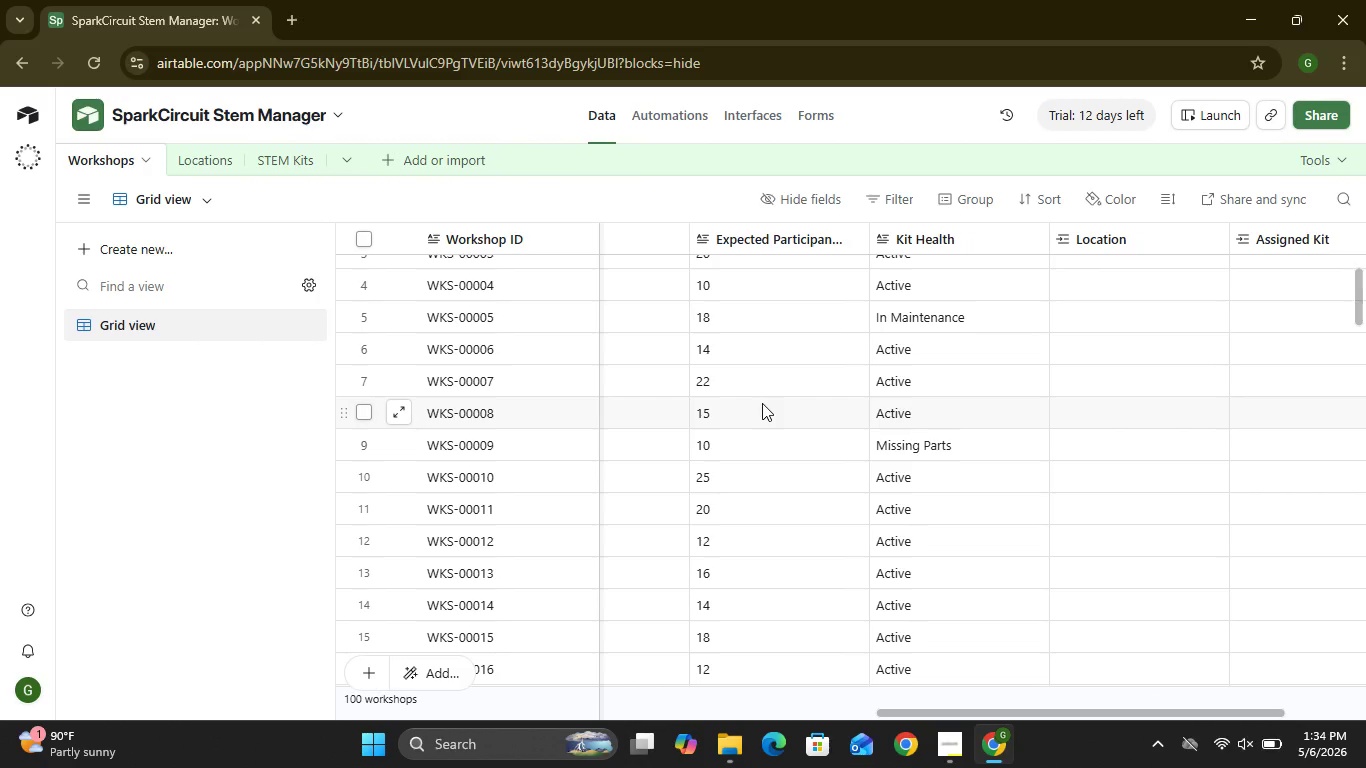 
left_click([382, 165])
 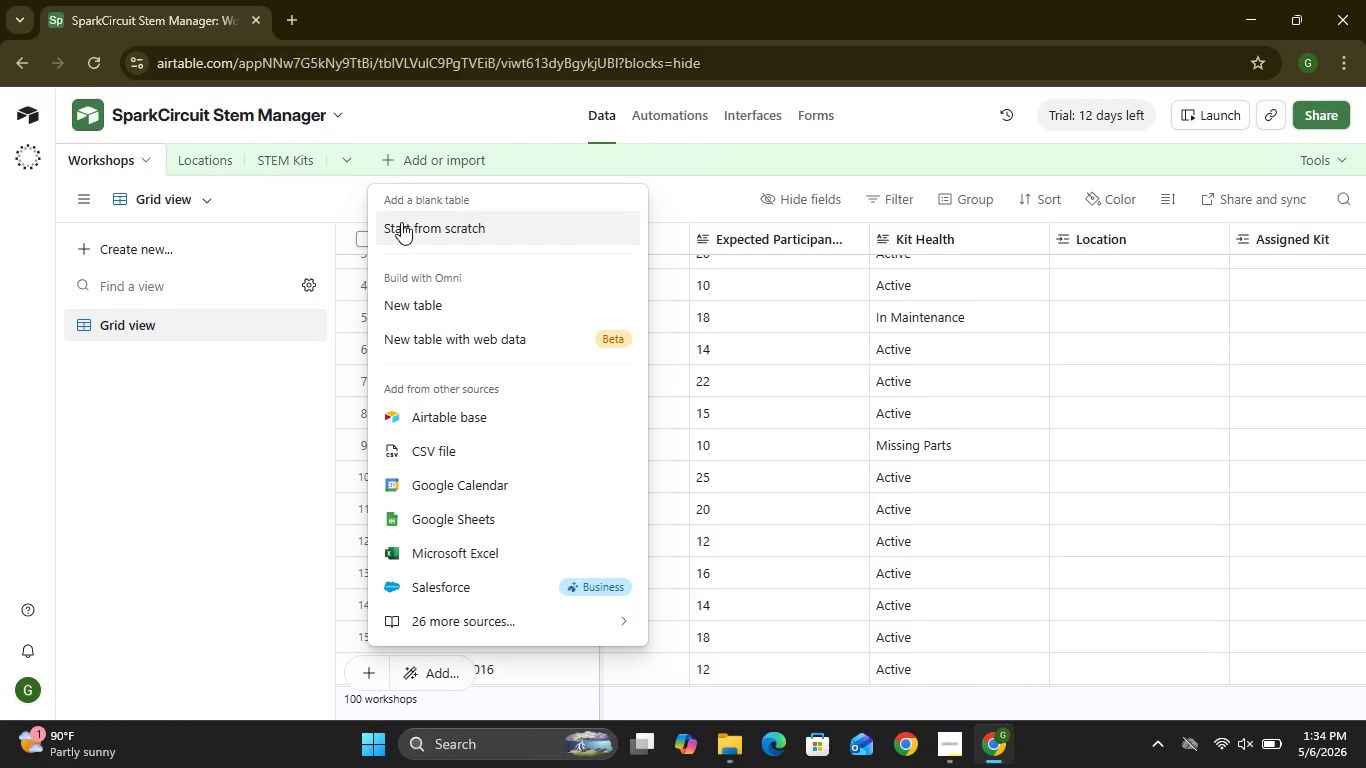 
left_click([401, 222])
 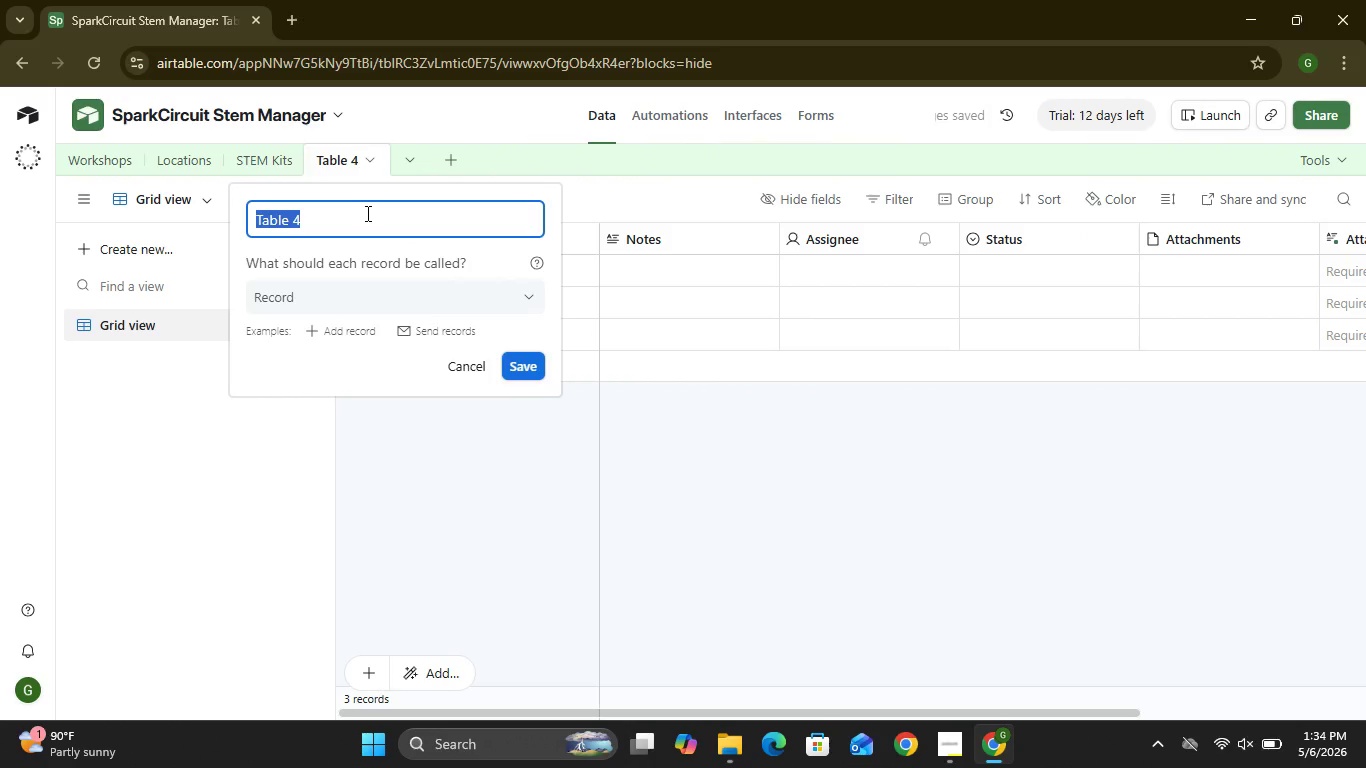 
wait(5.03)
 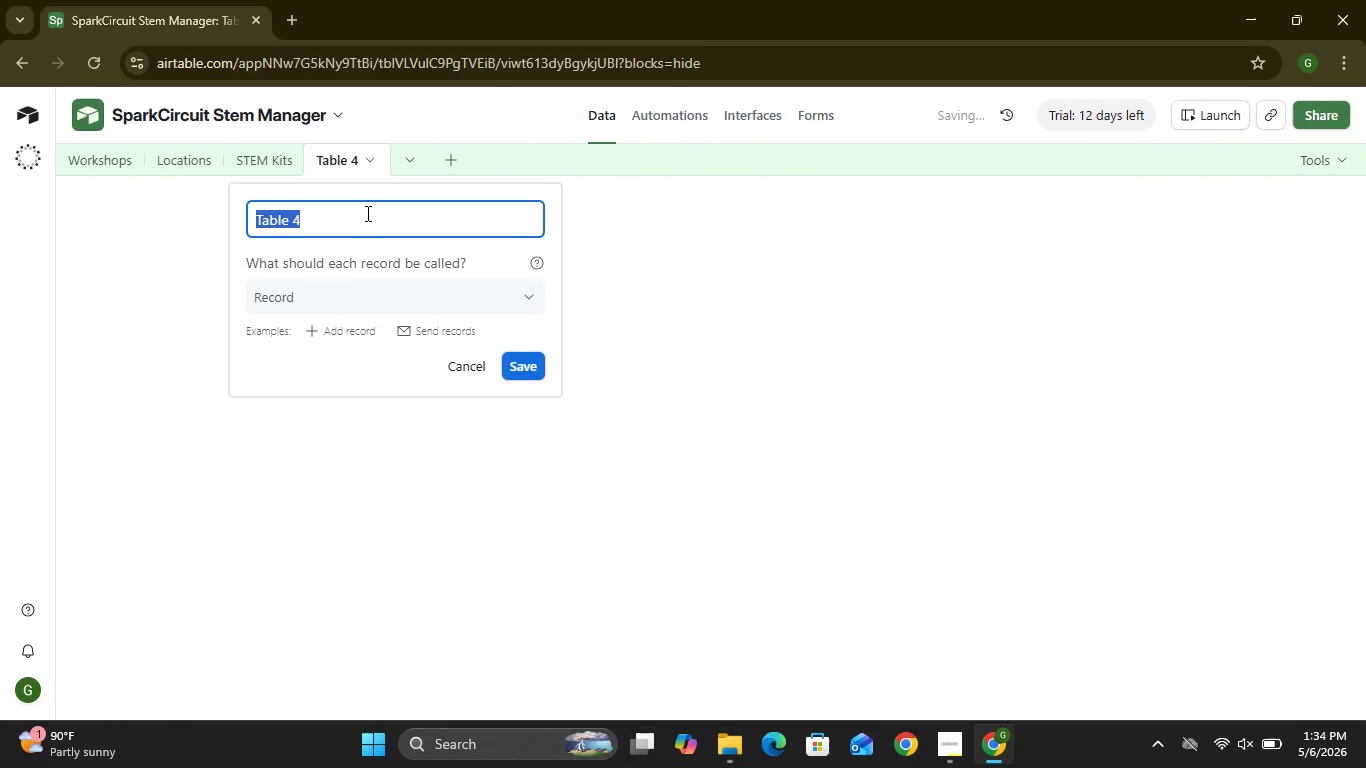 
type(Instructors)
 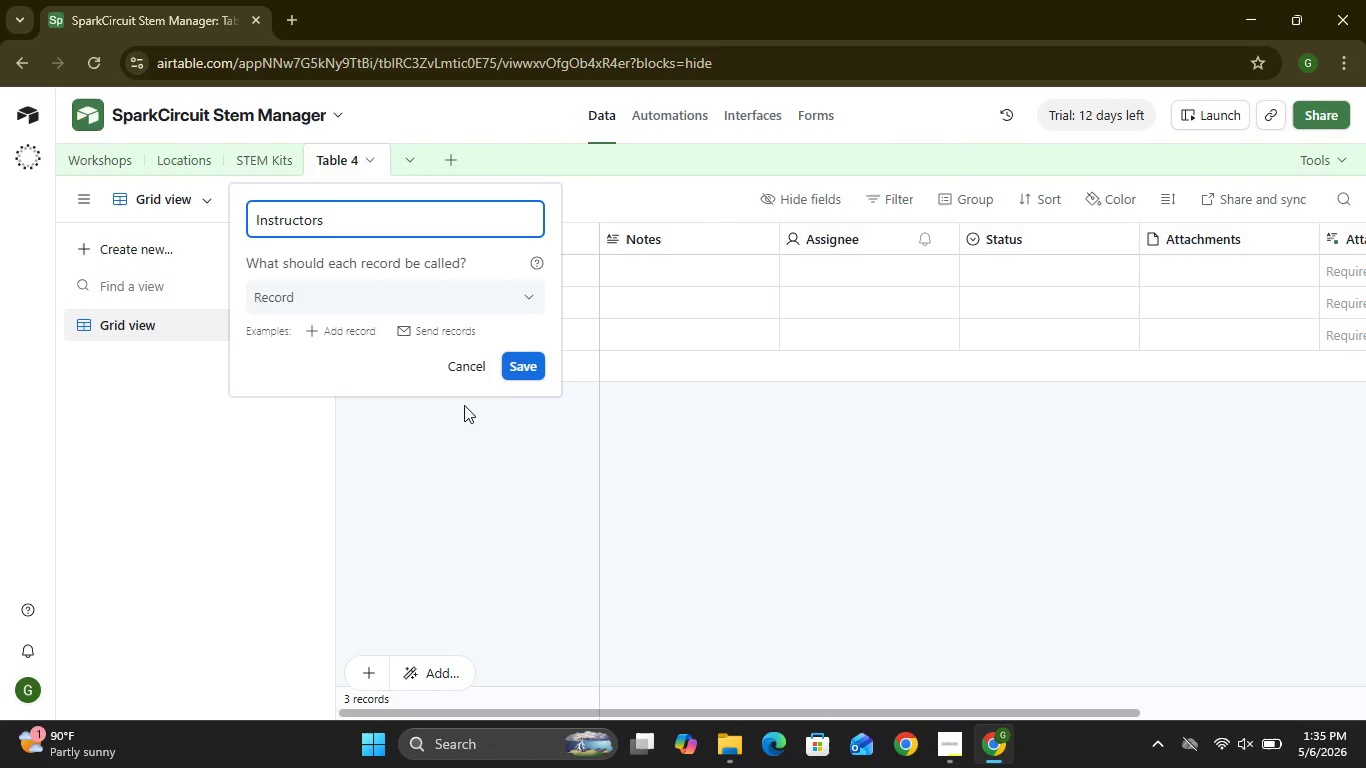 
left_click([512, 374])
 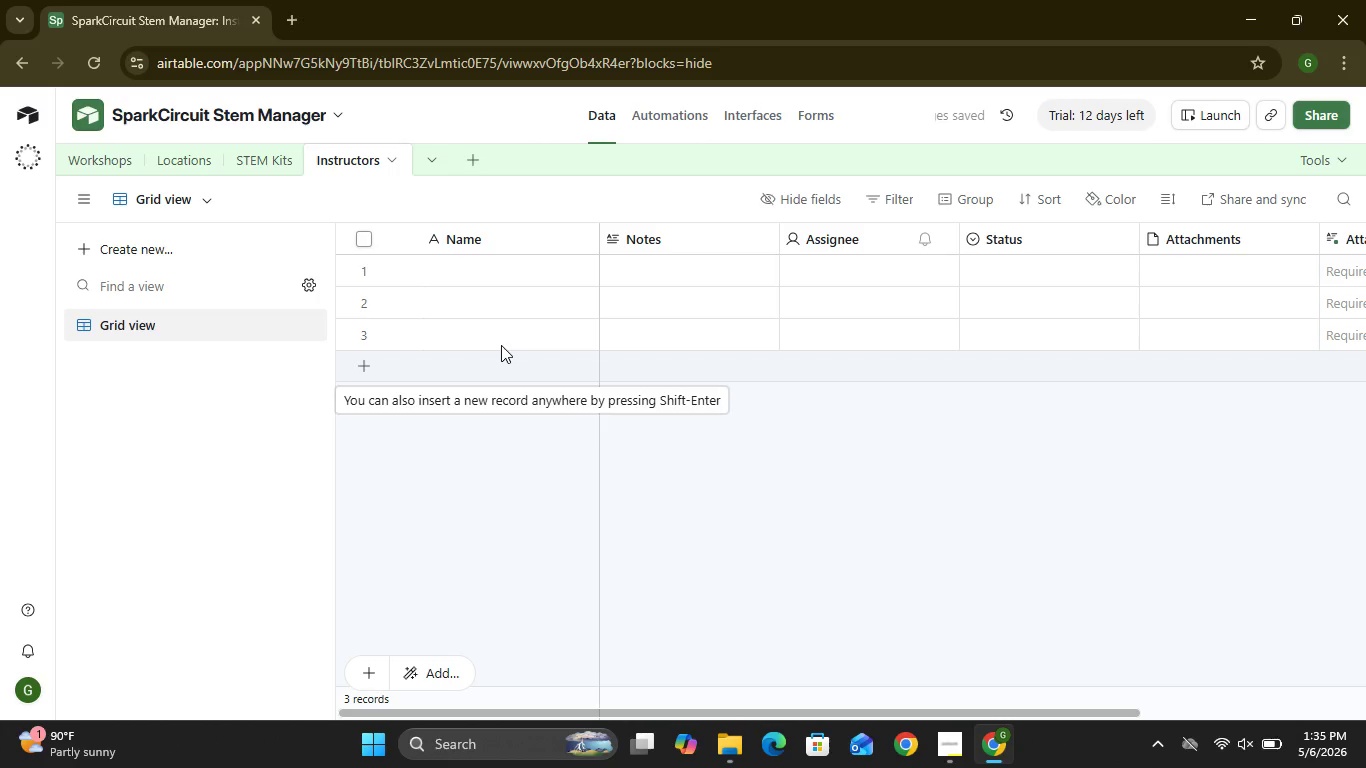 
wait(6.25)
 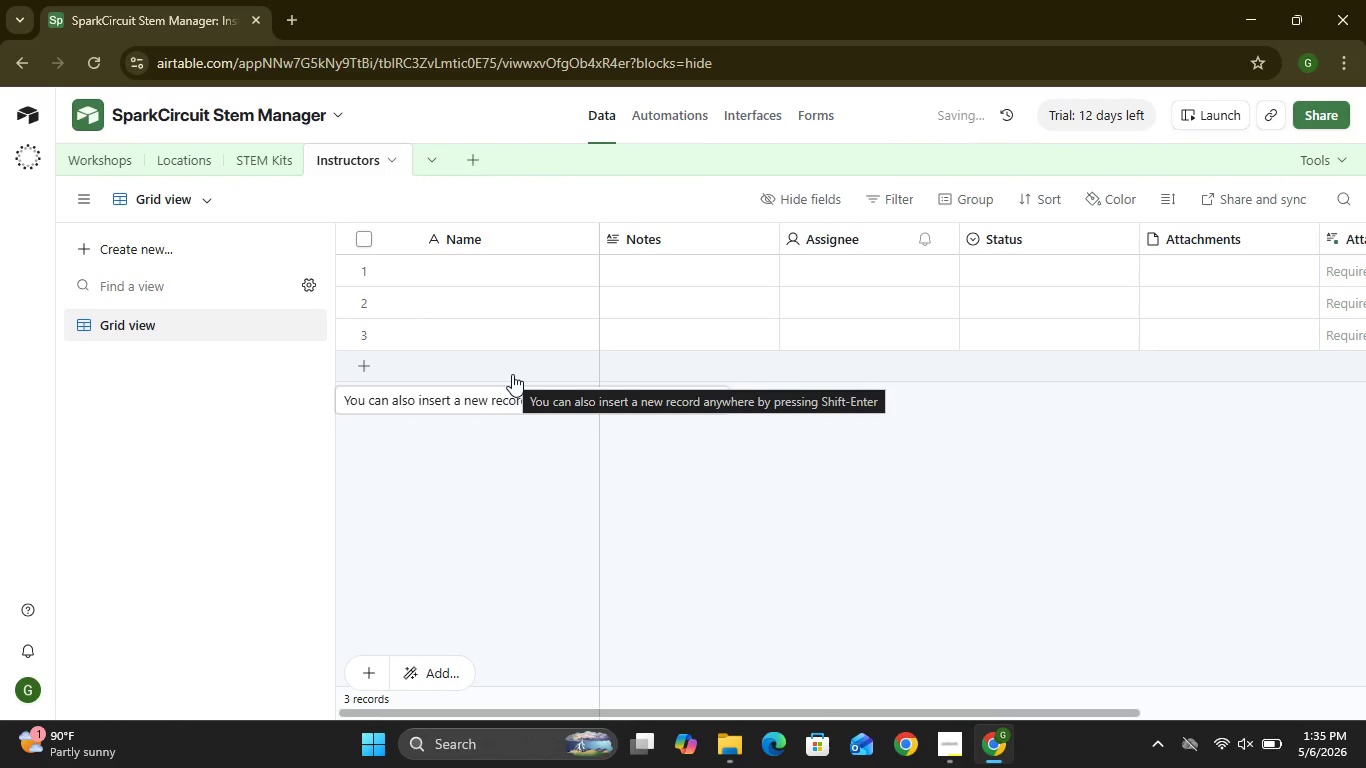 
left_click([821, 199])
 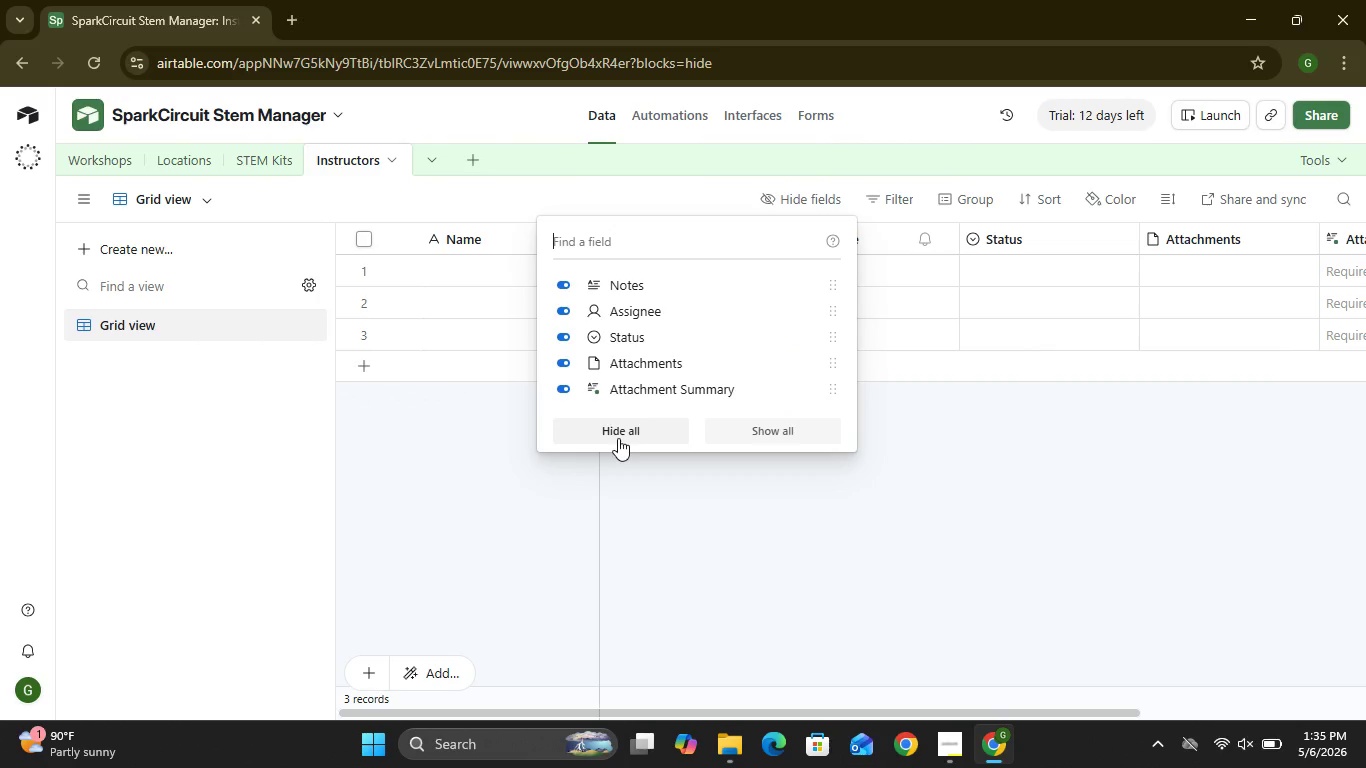 
left_click([618, 438])
 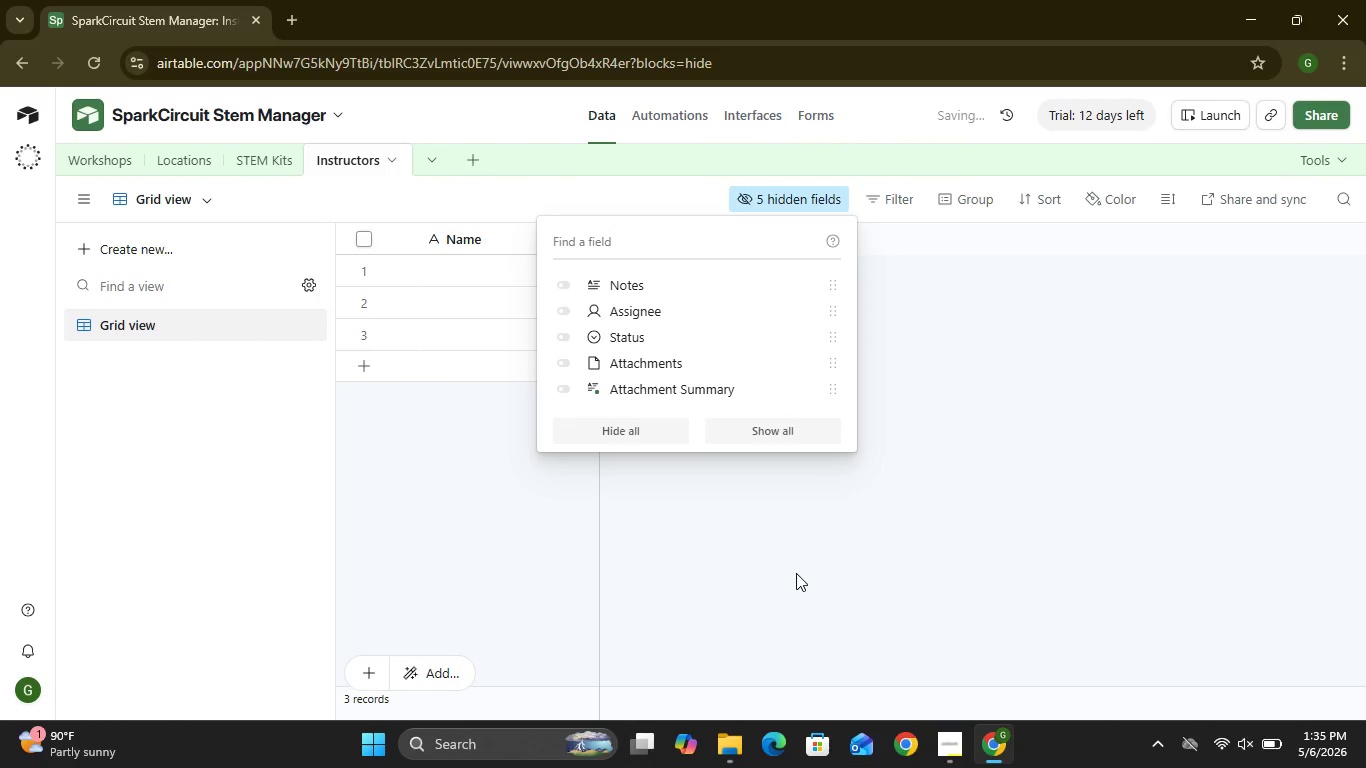 
left_click([796, 573])
 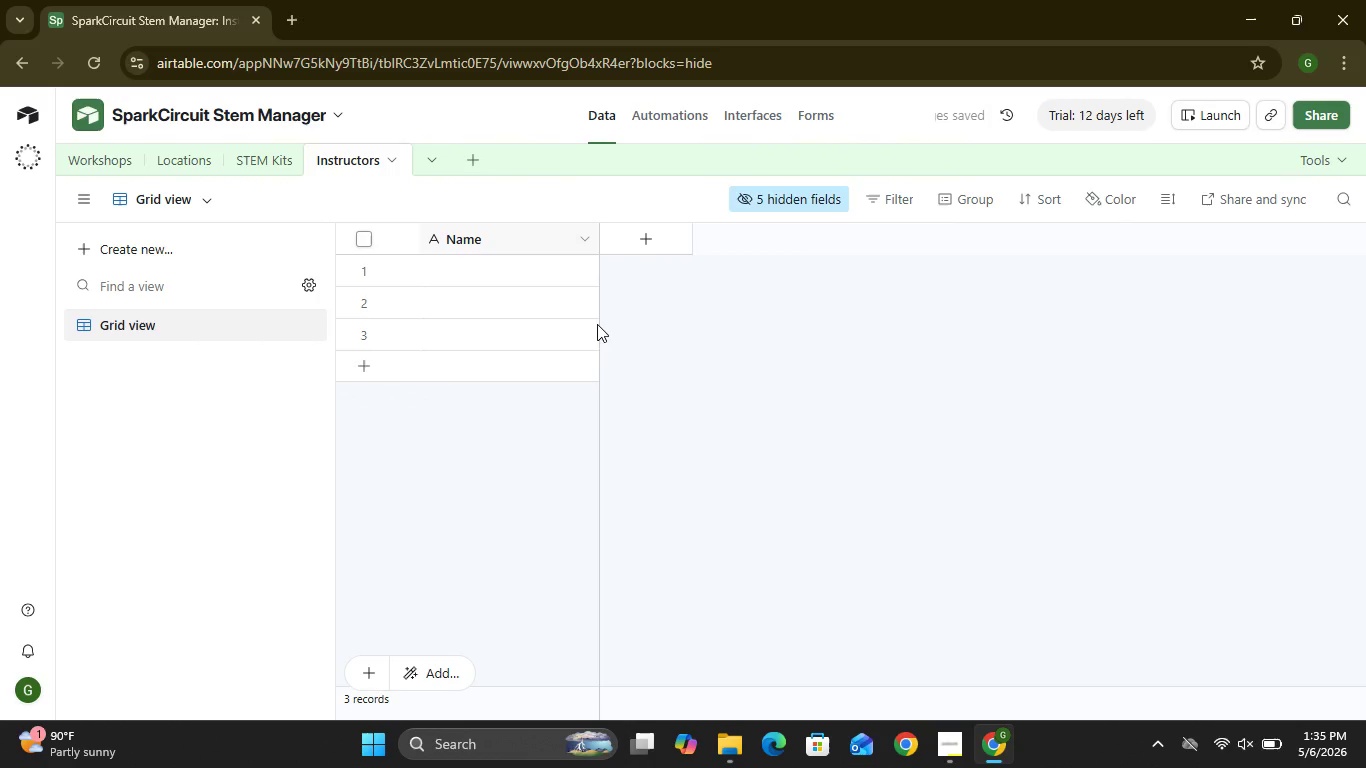 
left_click([488, 244])
 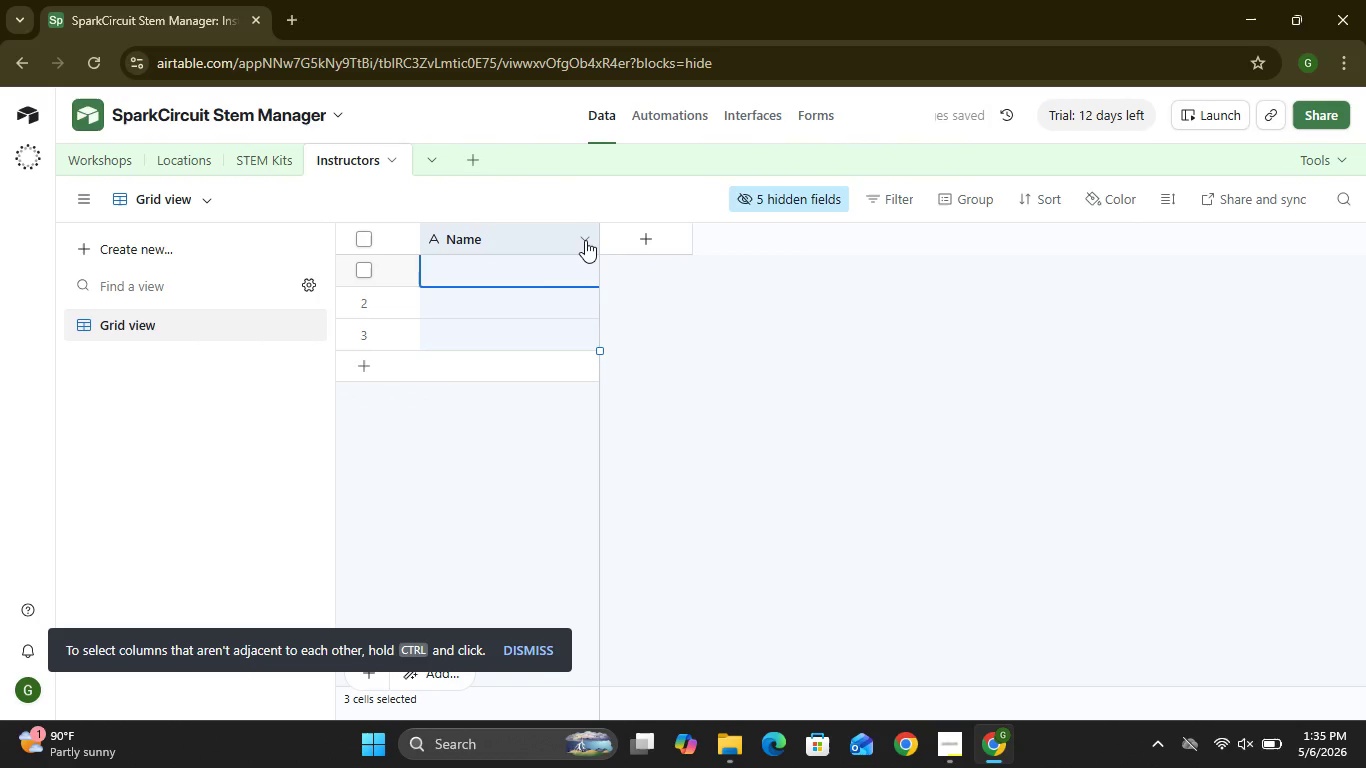 
left_click([585, 240])
 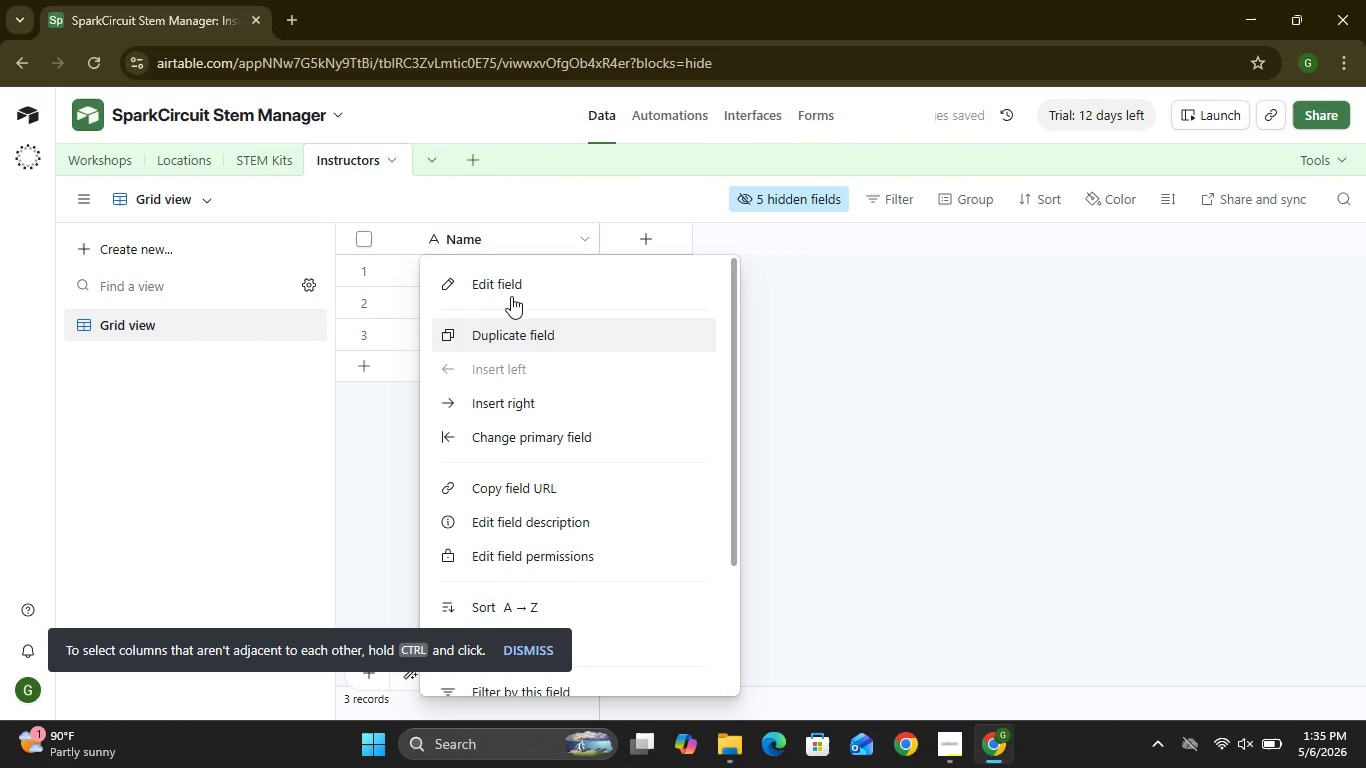 
left_click([507, 293])
 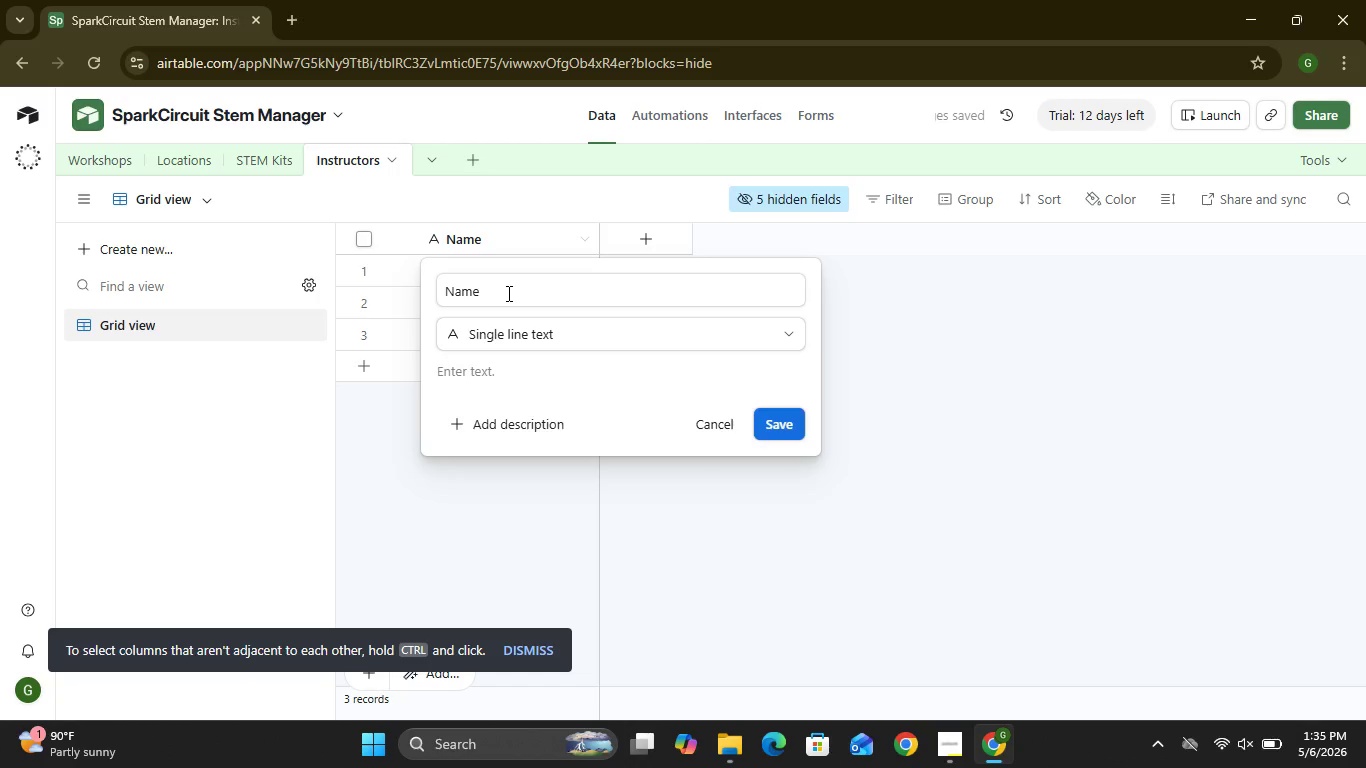 
left_click([497, 295])
 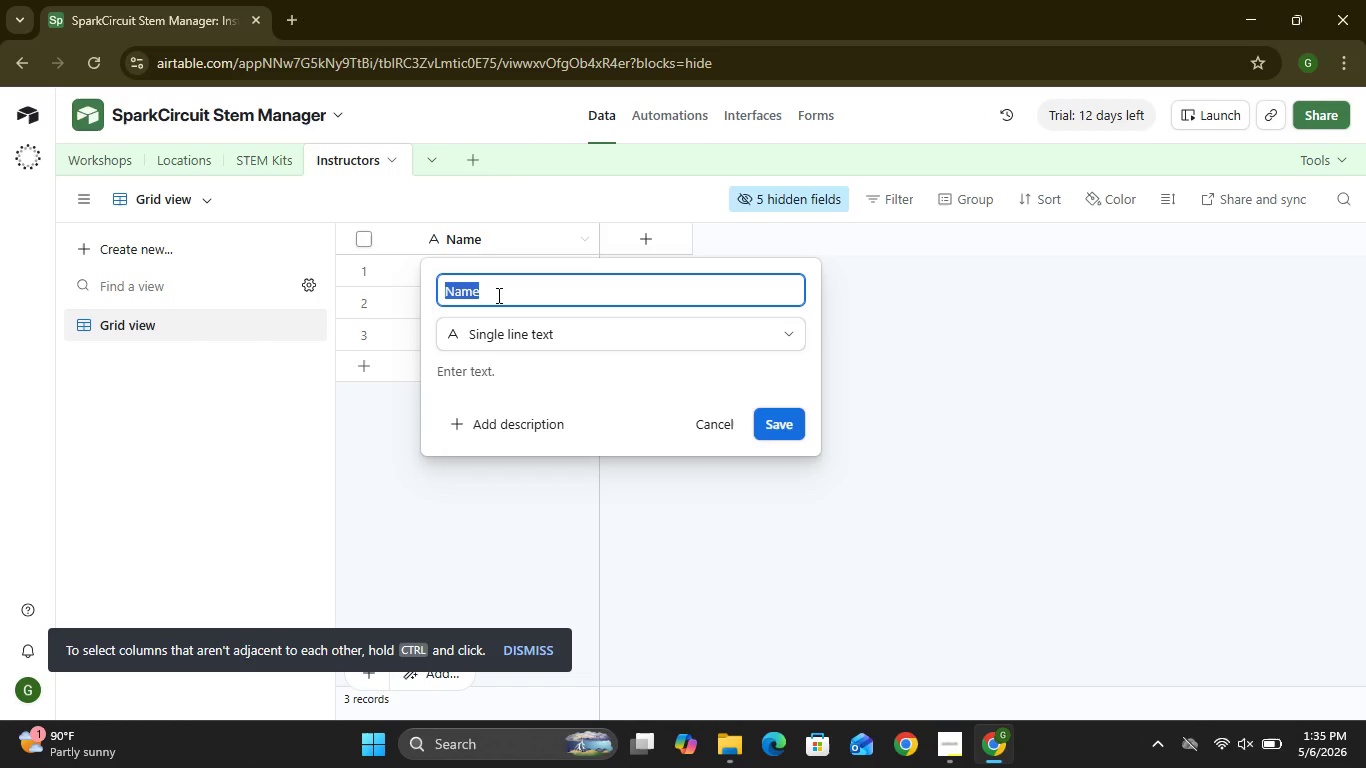 
double_click([497, 295])
 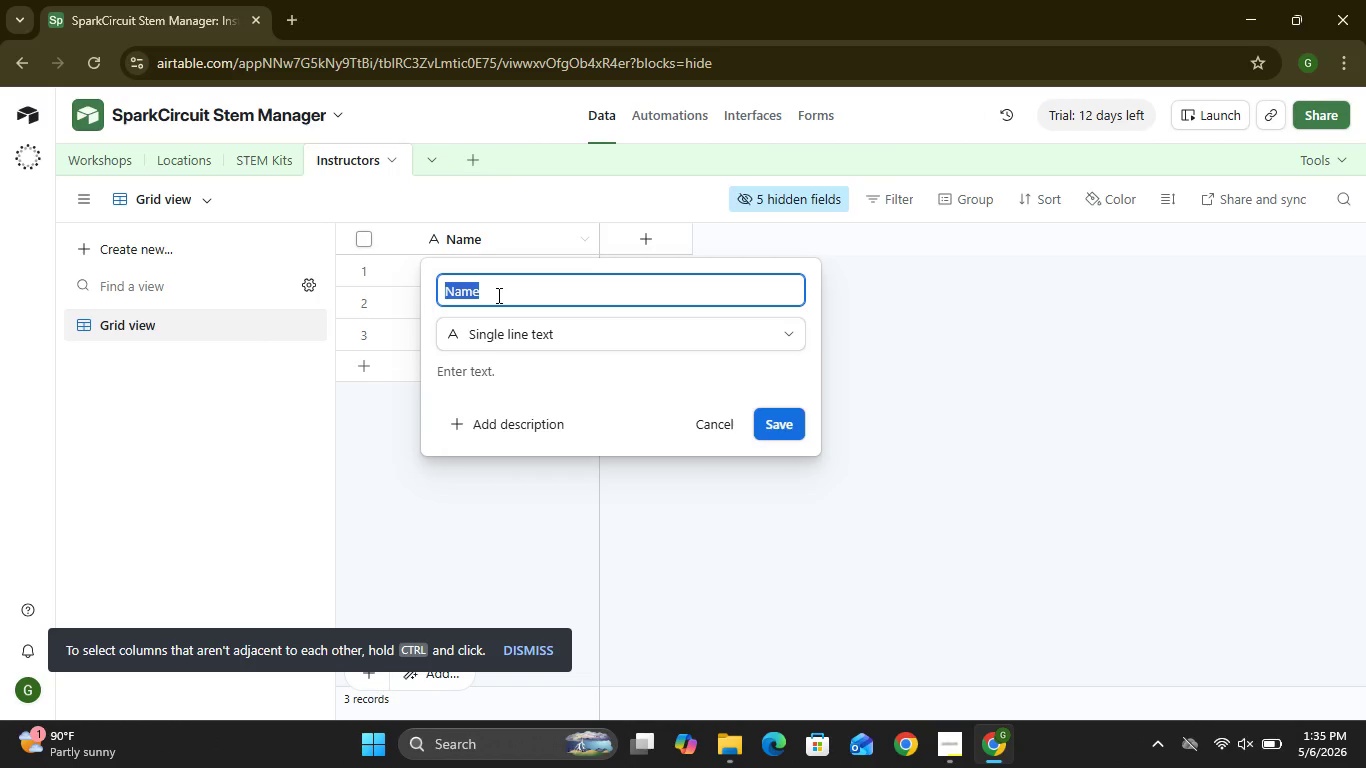 
triple_click([497, 295])
 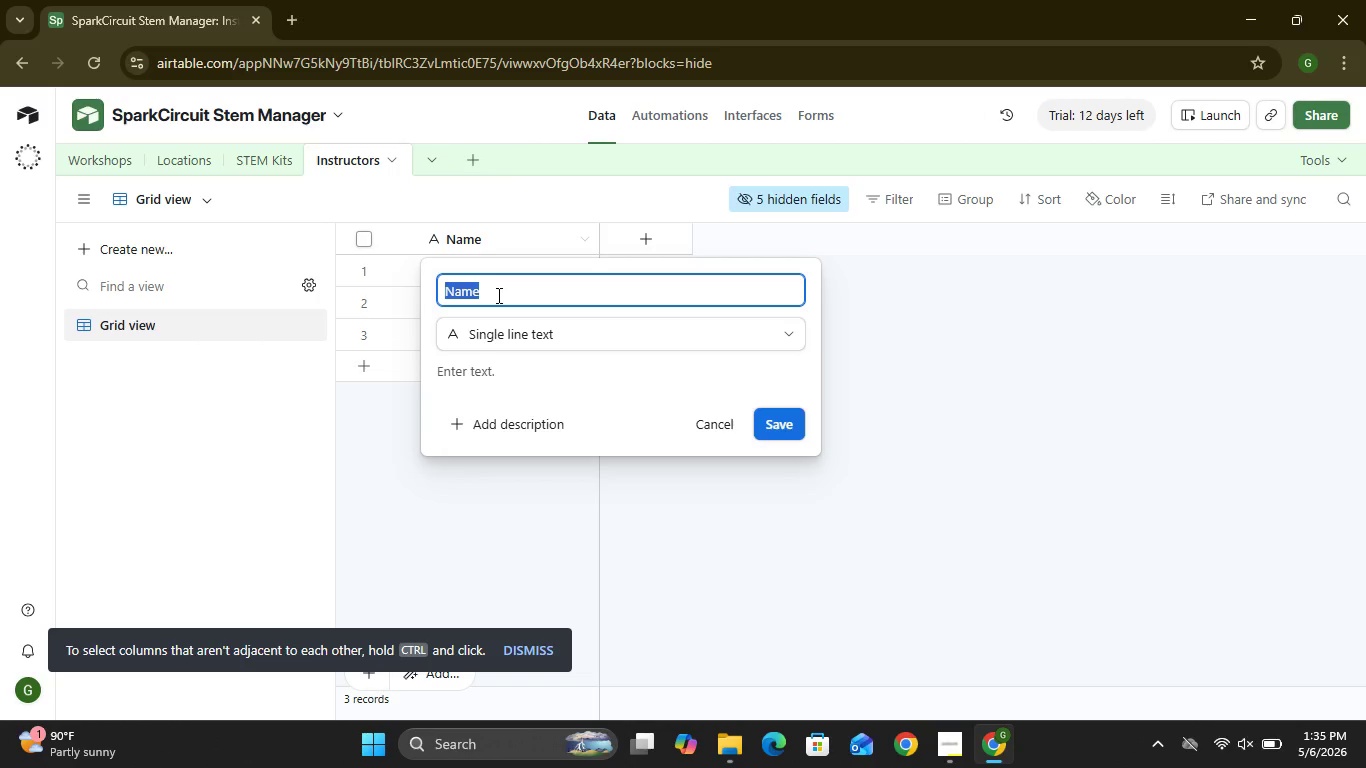 
type(Instructors)
 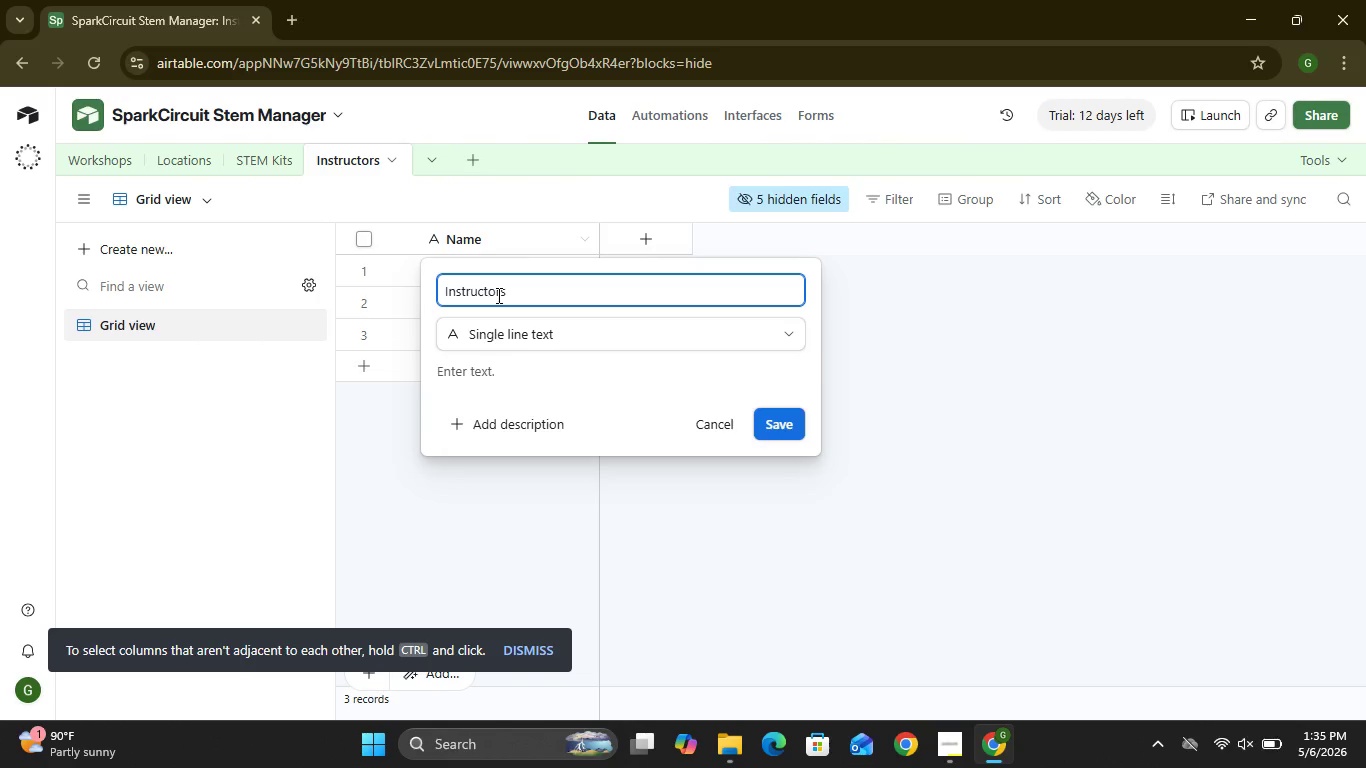 
key(Backspace)
type( Name)
 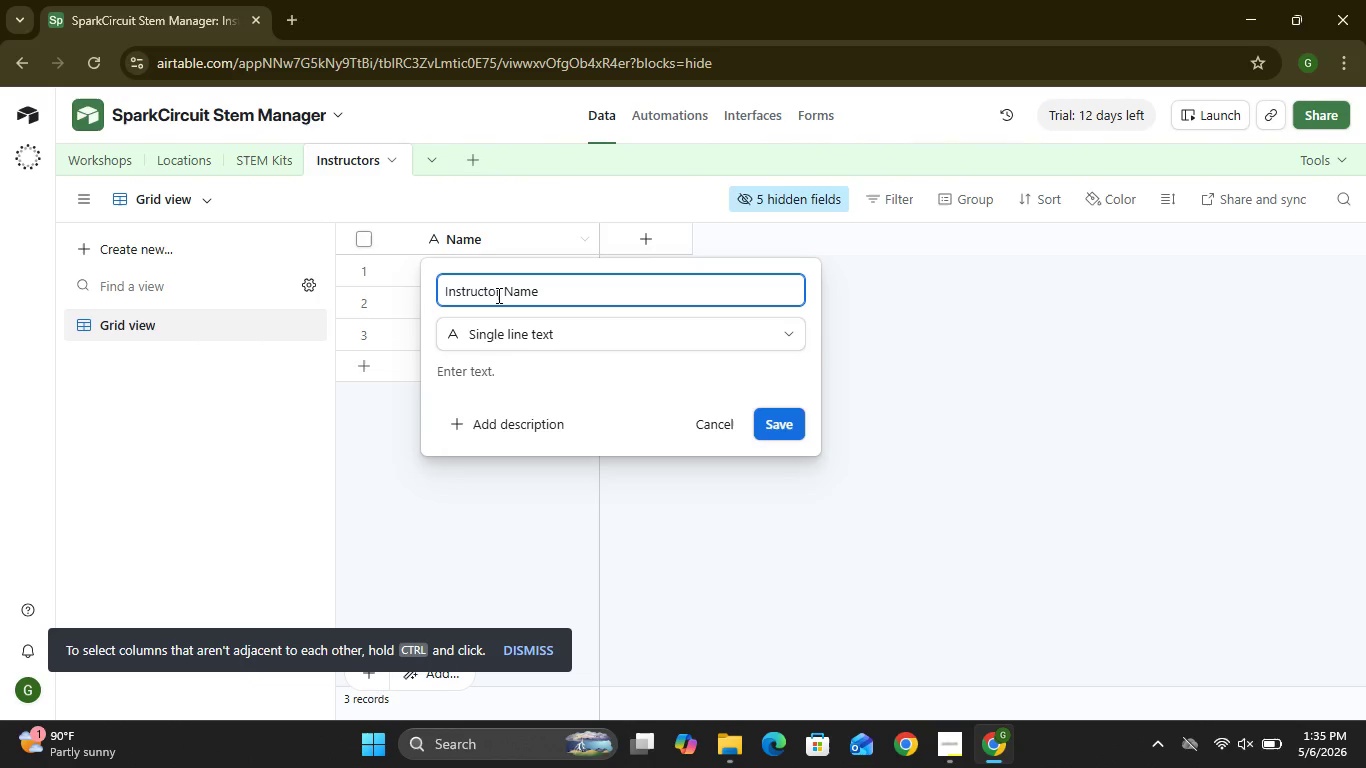 
wait(13.25)
 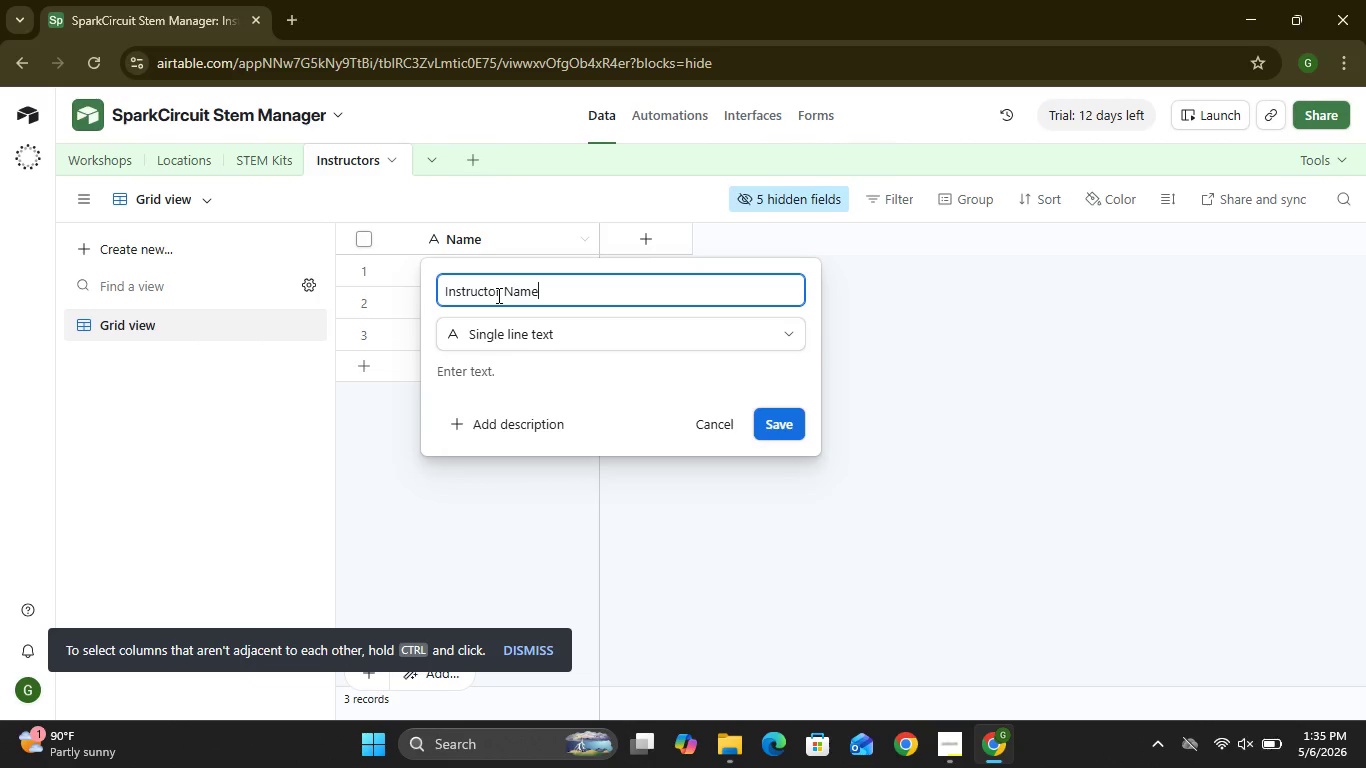 
left_click([775, 418])
 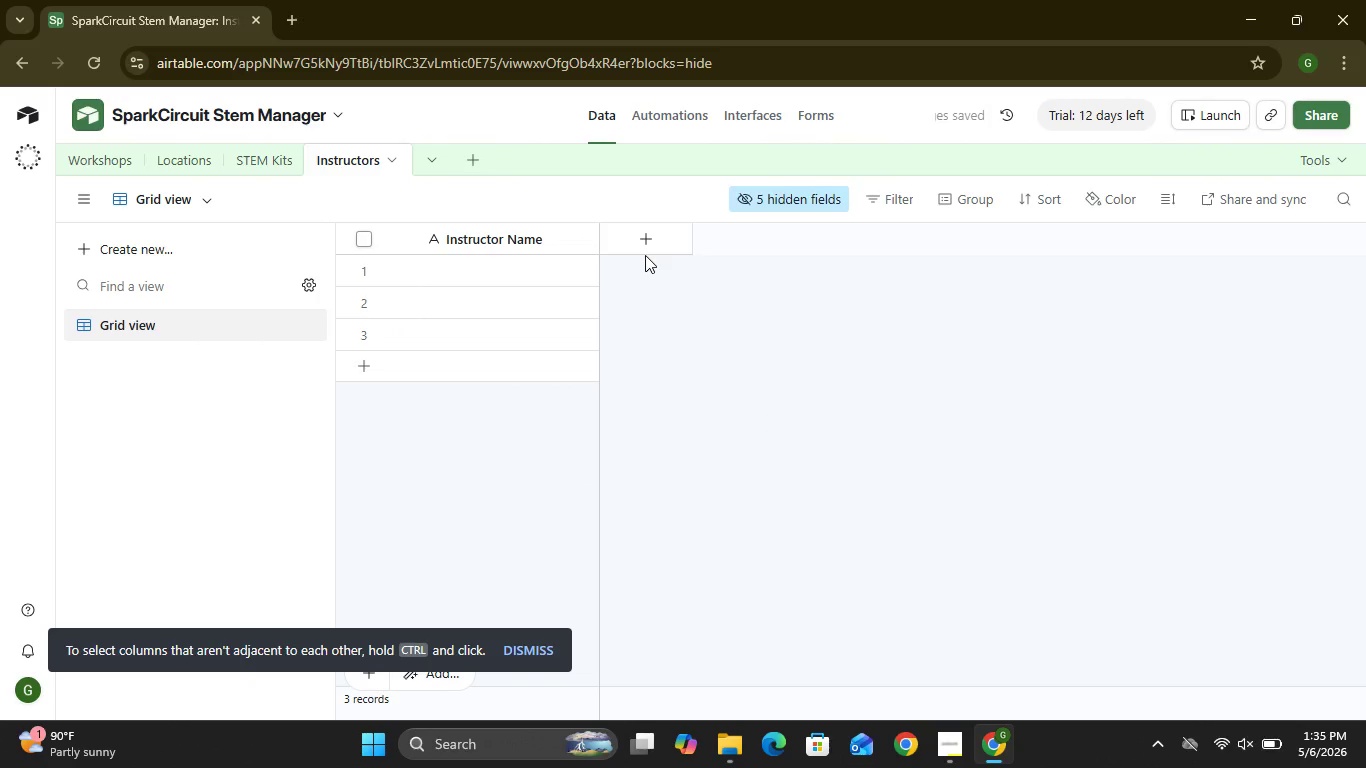 
left_click([645, 248])
 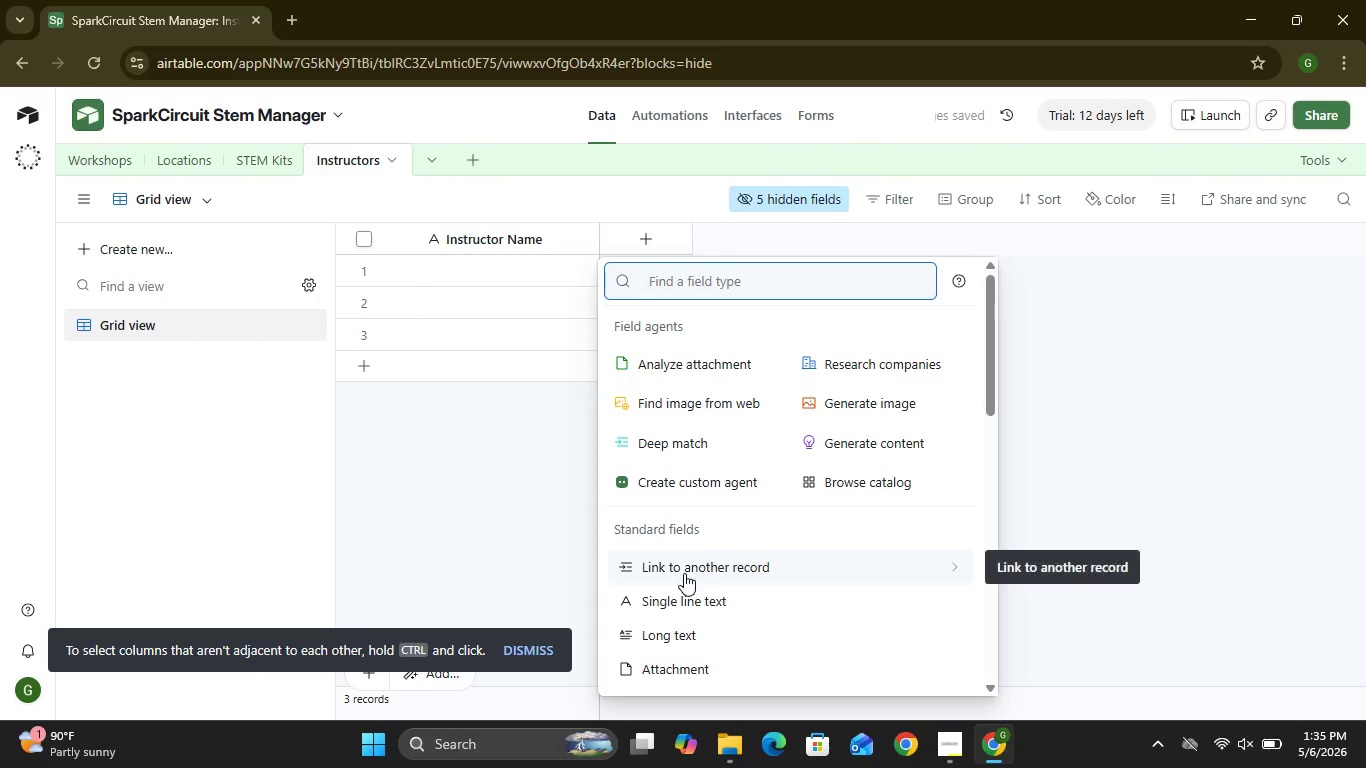 
mouse_move([672, 641])
 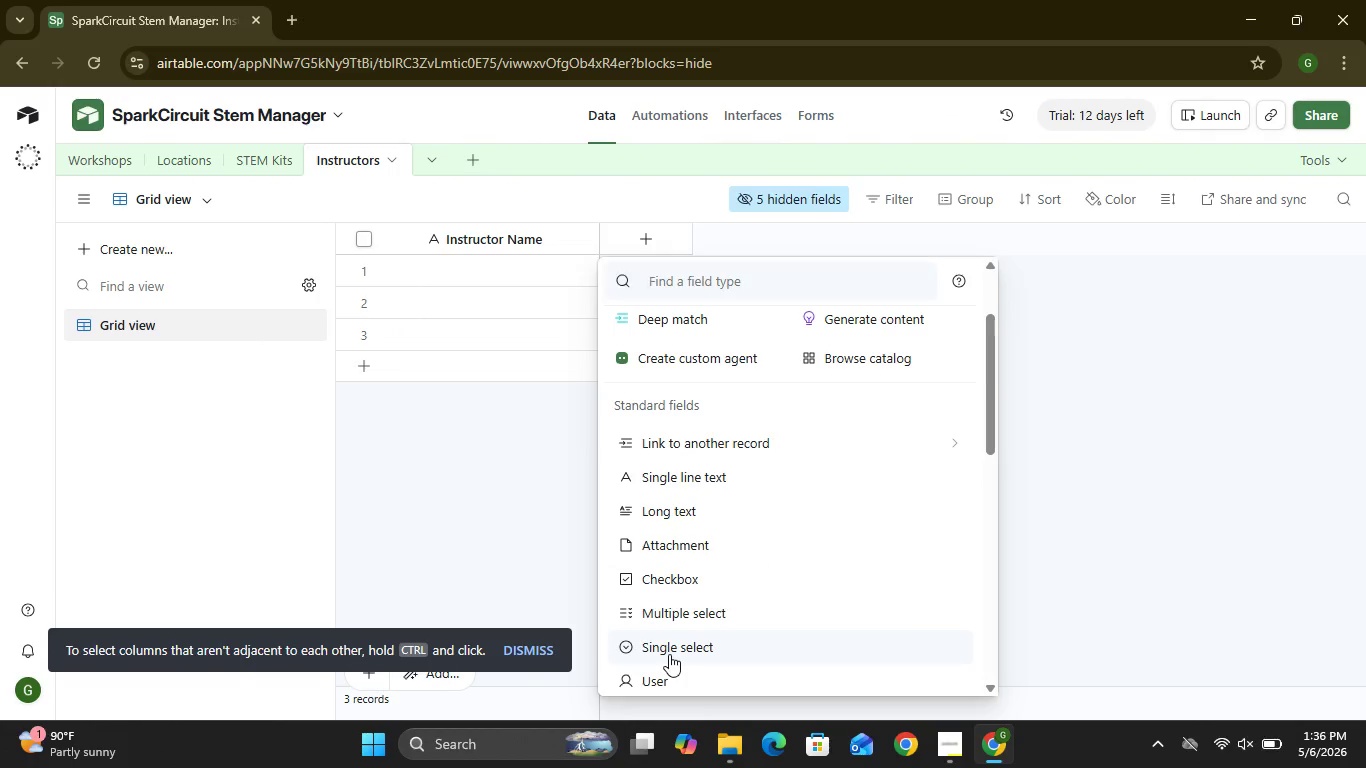 
left_click([669, 654])
 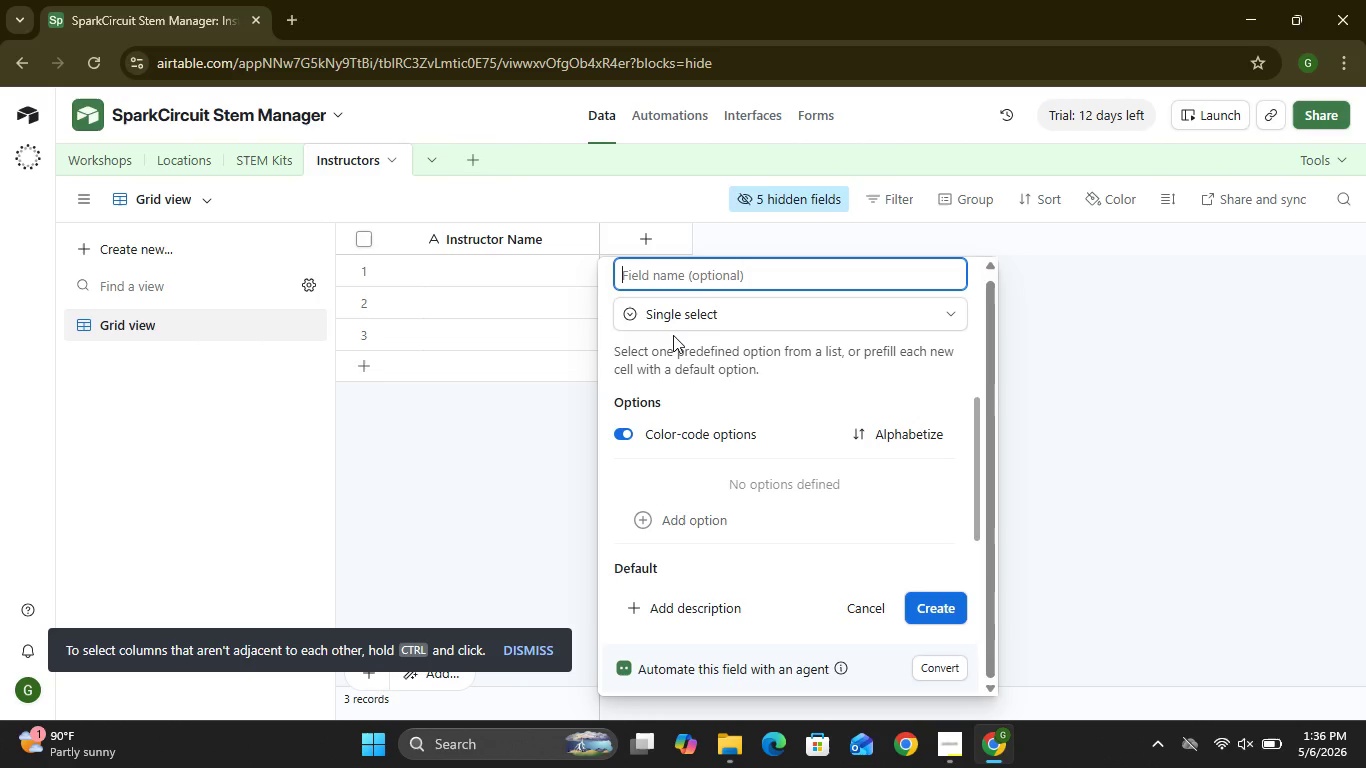 
left_click([674, 270])
 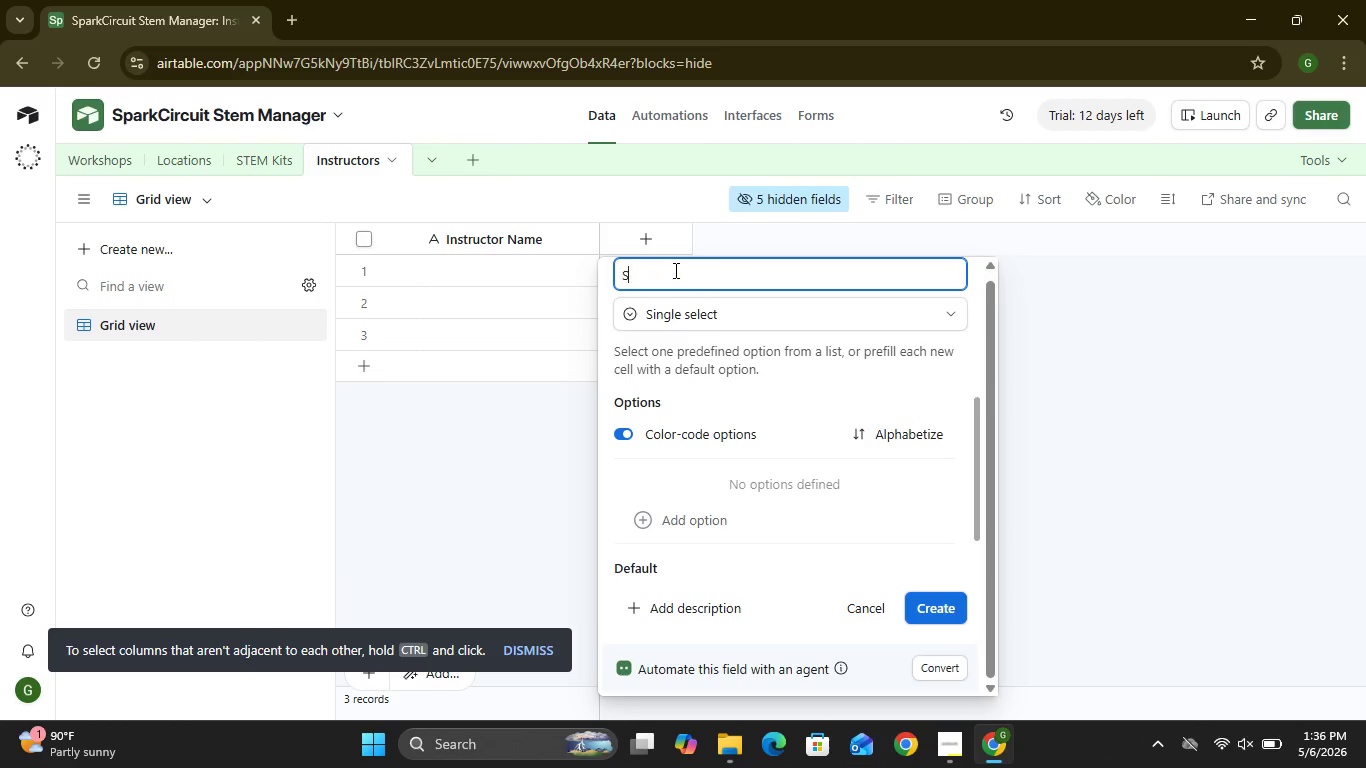 
type(So)
key(Backspace)
type(pecialty)
 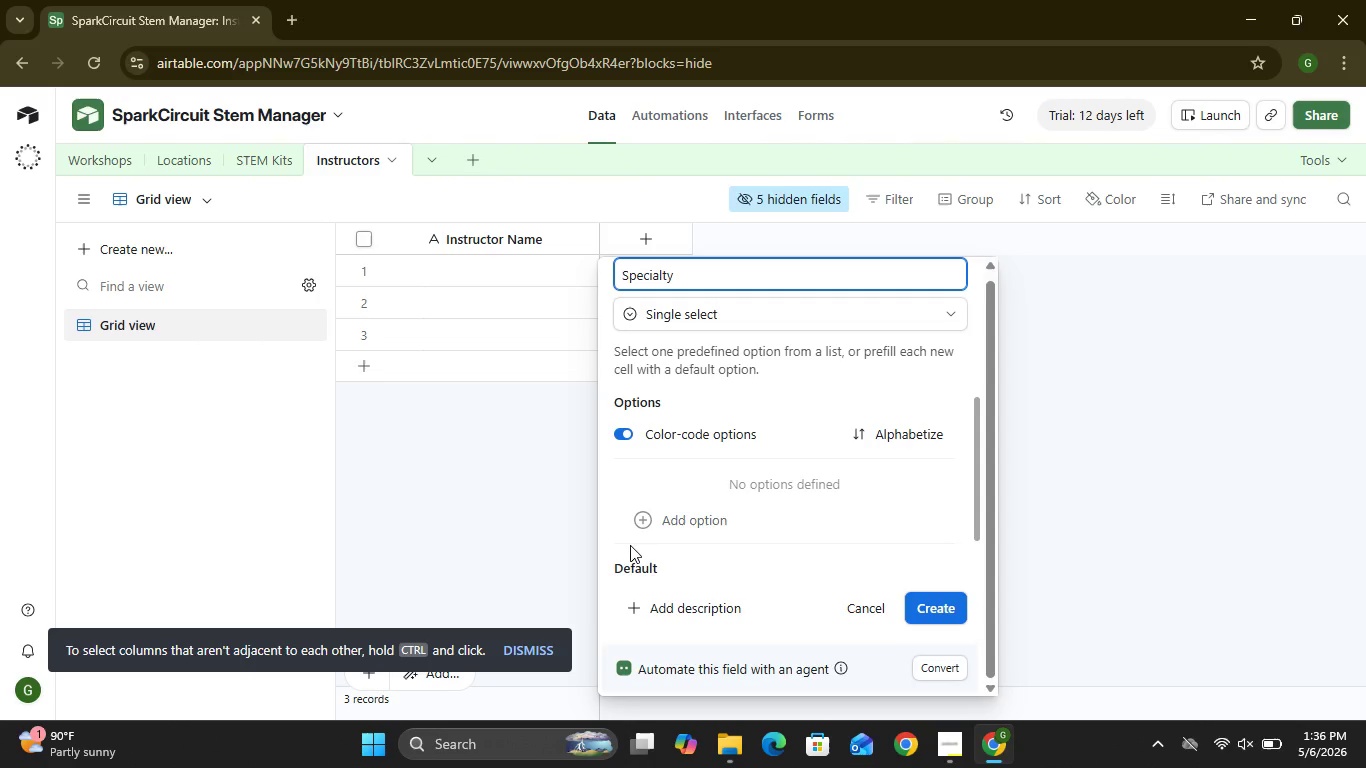 
wait(6.53)
 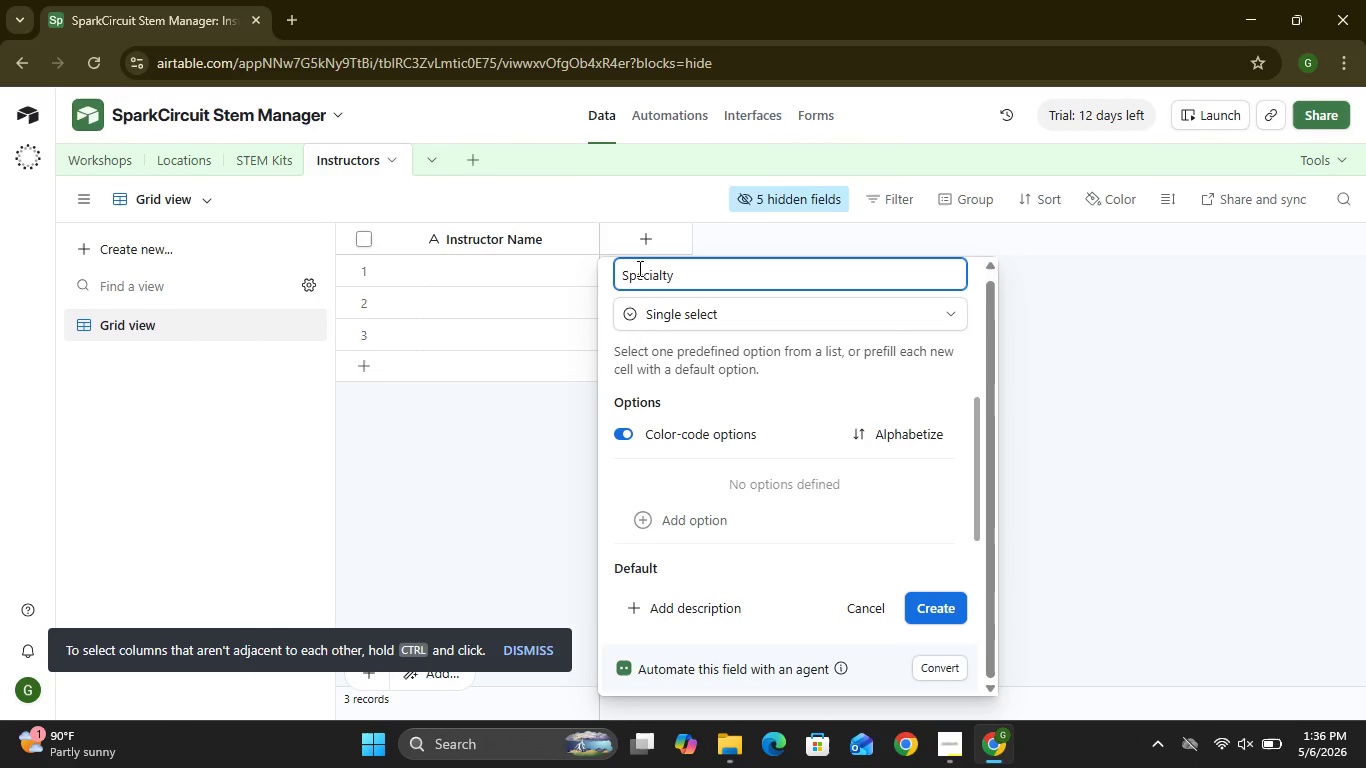 
left_click([670, 520])
 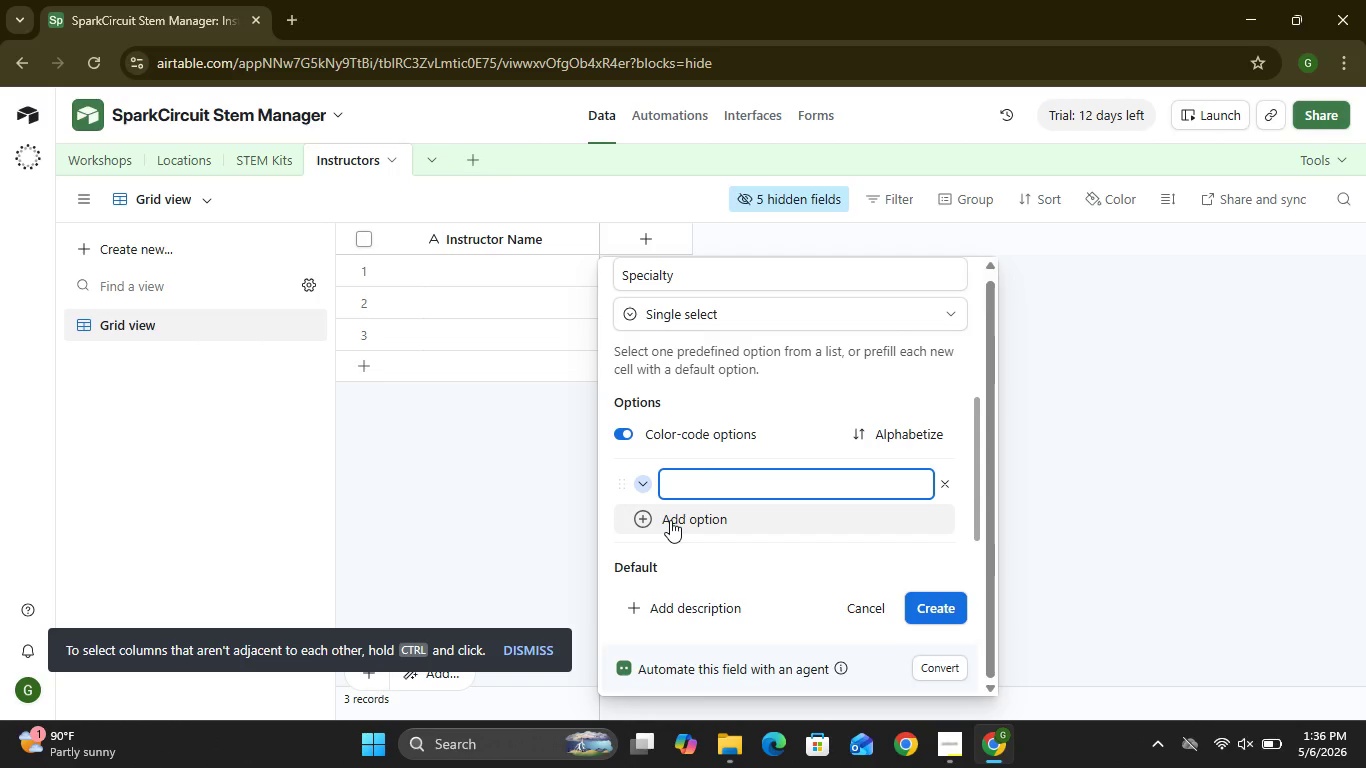 
left_click([670, 520])
 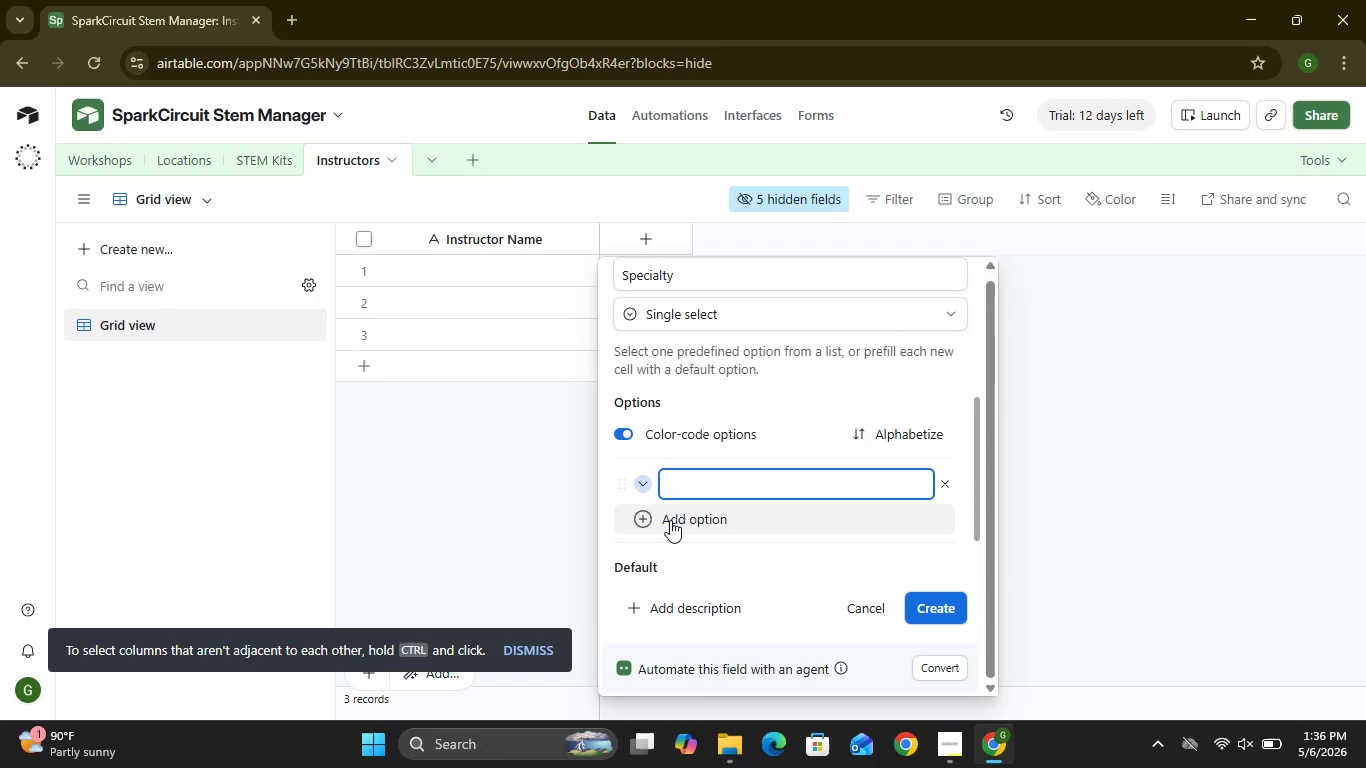 
type(Rob)
 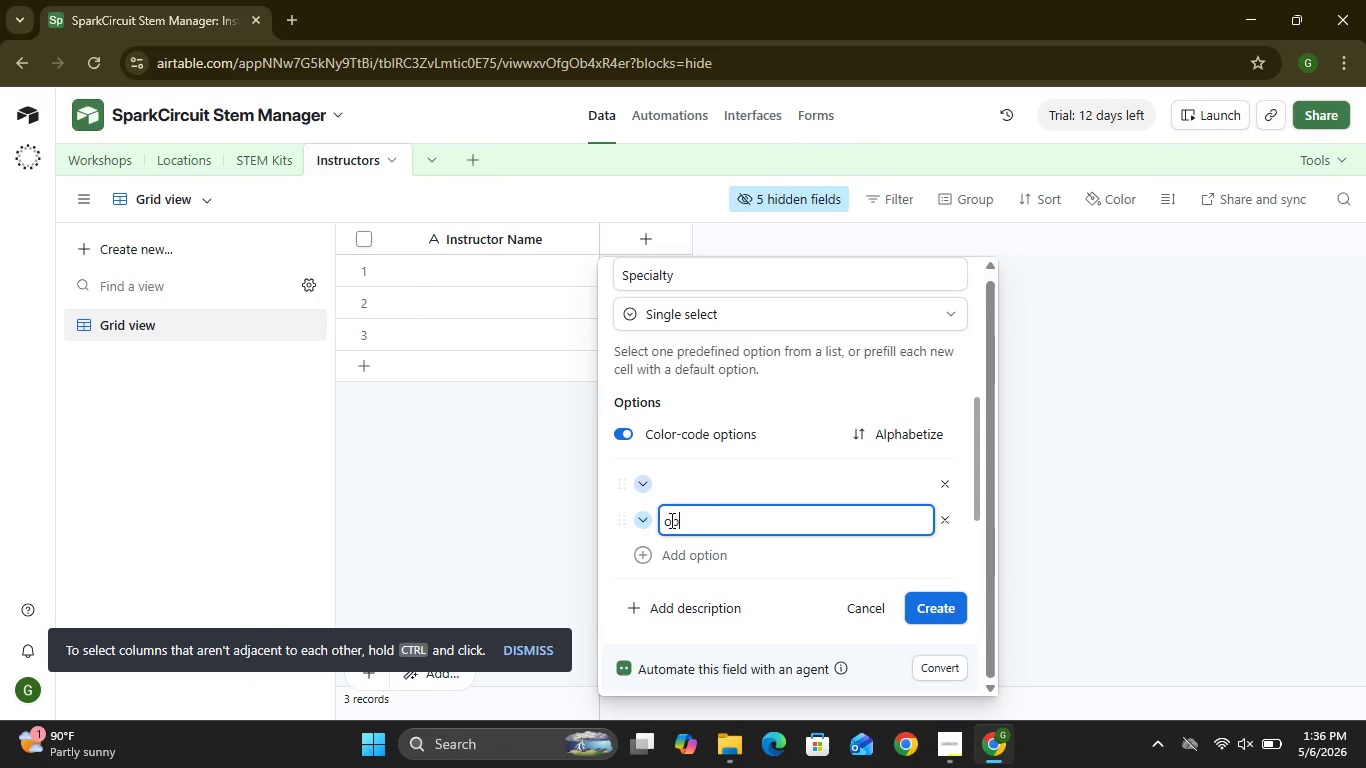 
type(])
key(Backspace)
key(Backspace)
key(Backspace)
type(Robo)
 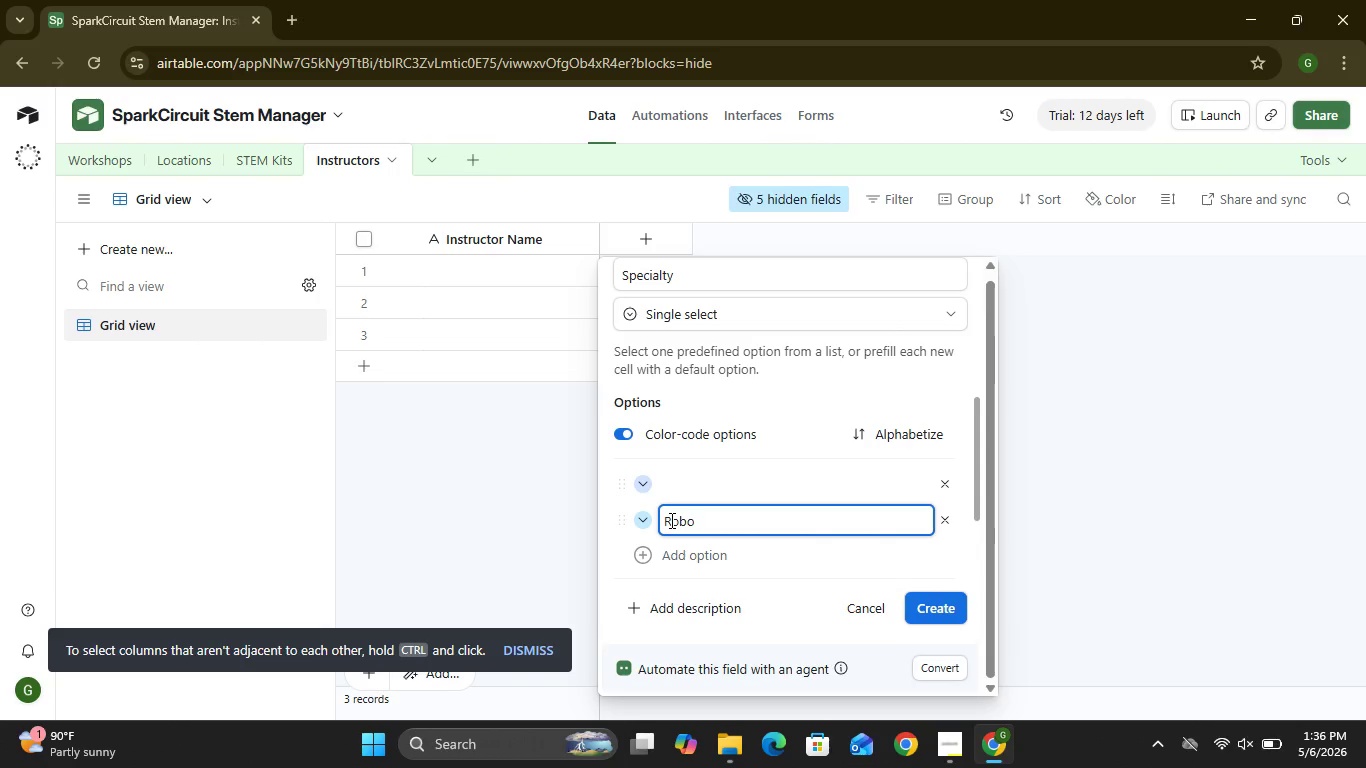 
type(tics)
 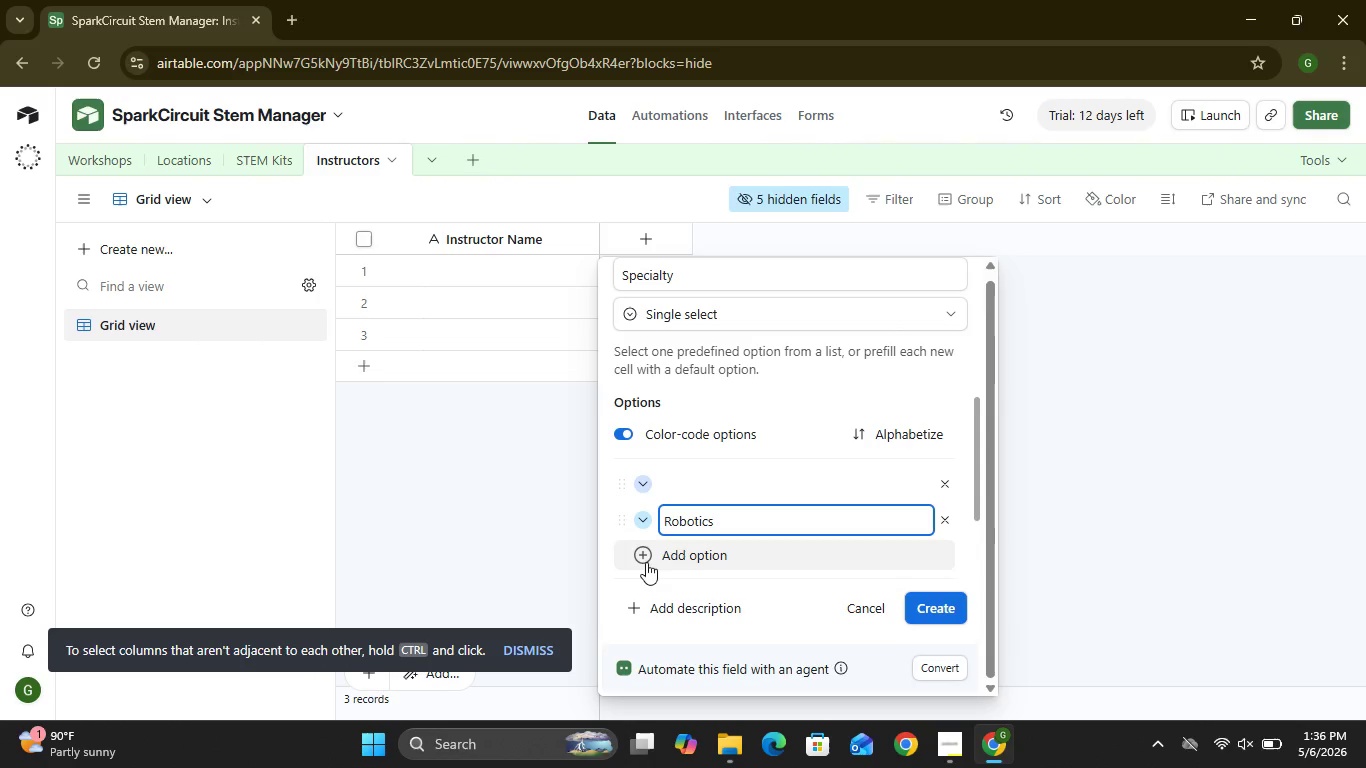 
left_click([640, 558])
 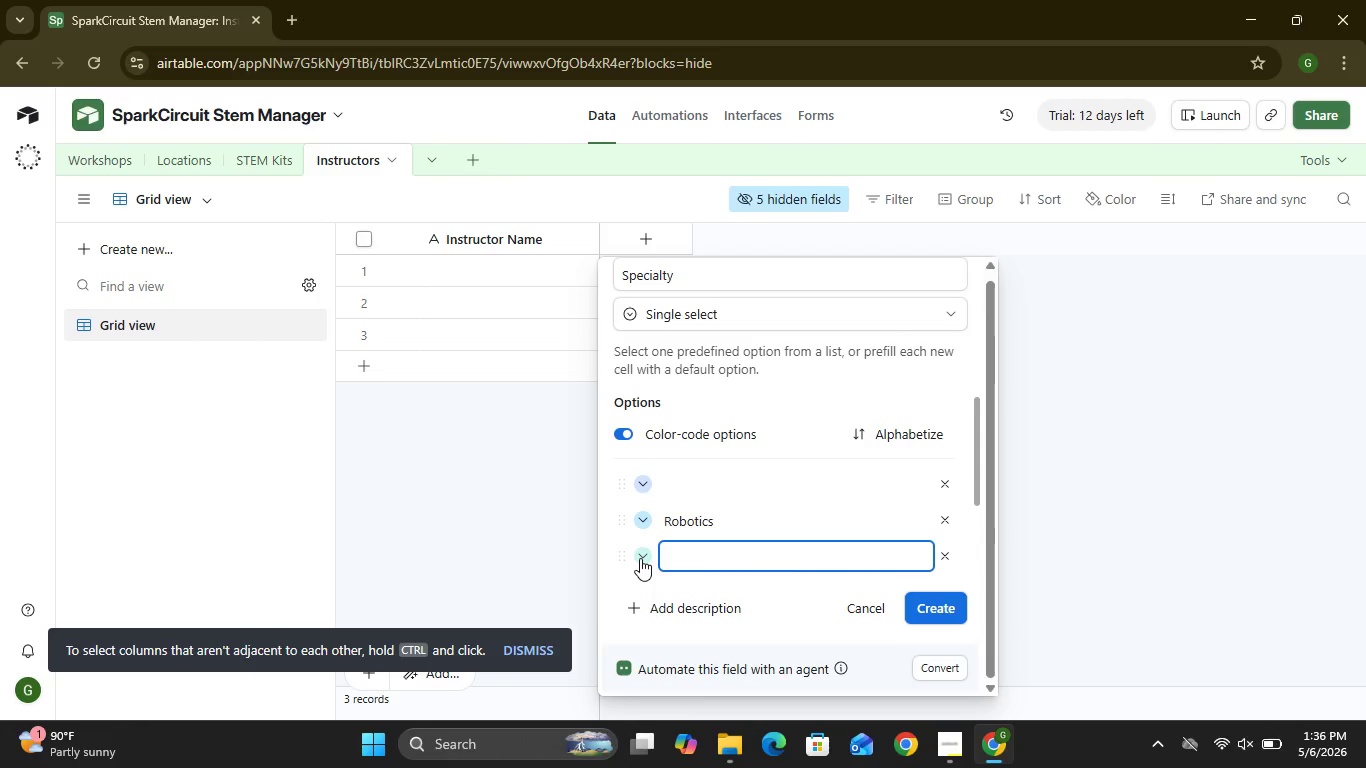 
type(Bio-Lab)
 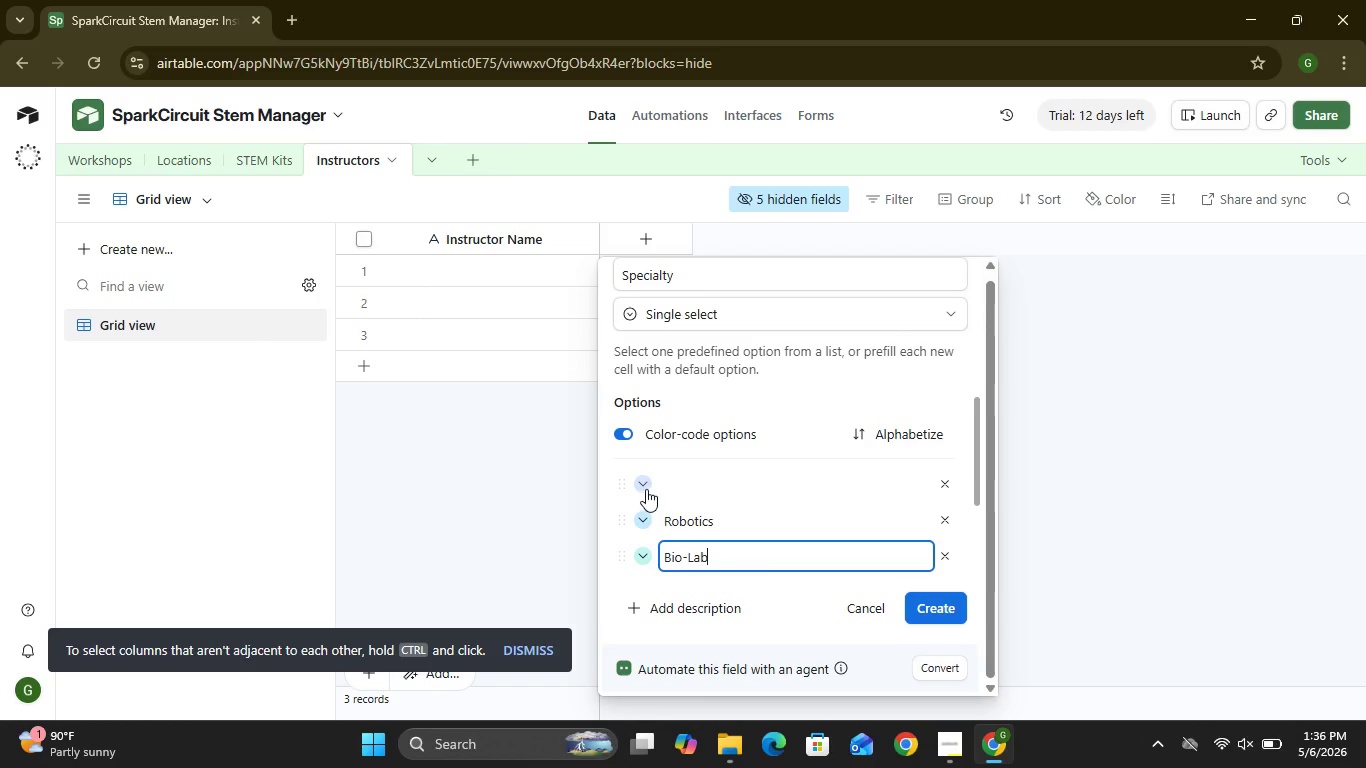 
left_click([673, 484])
 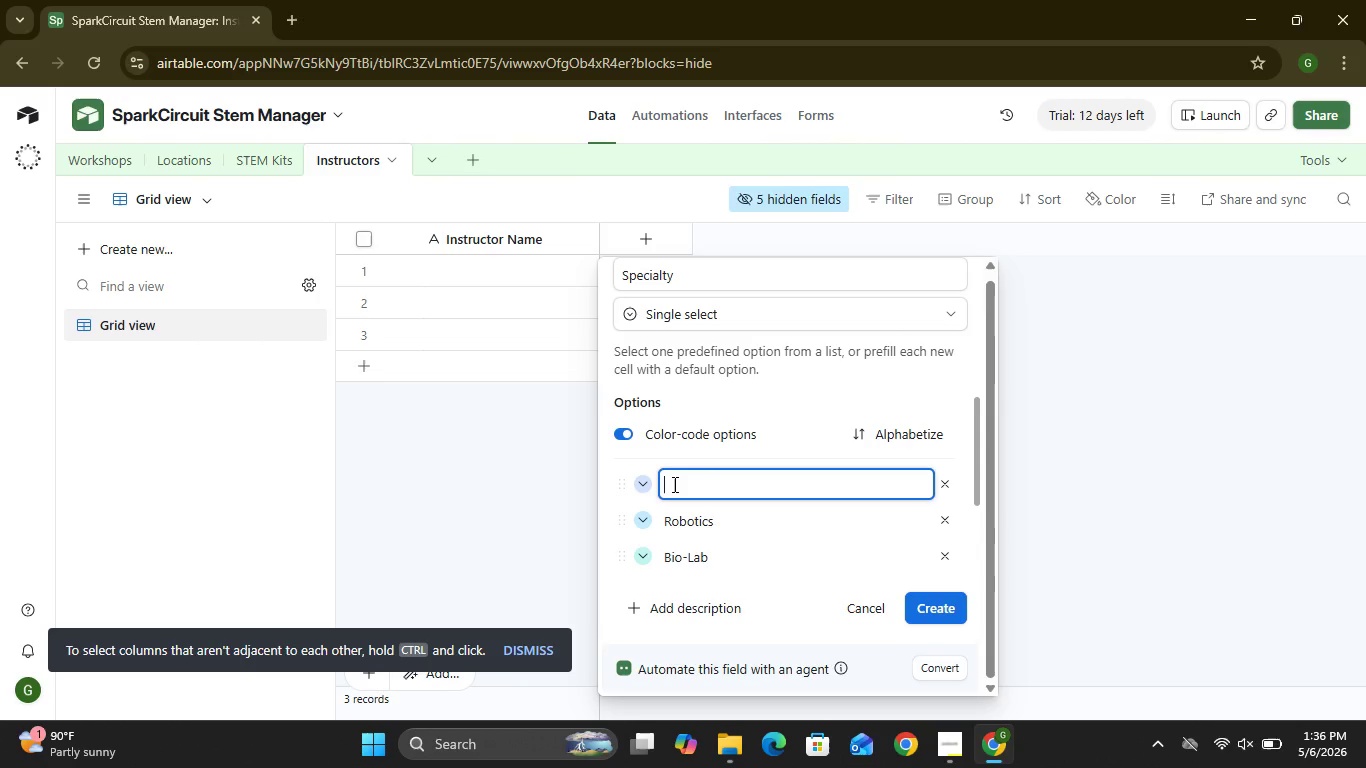 
type(Coding)
 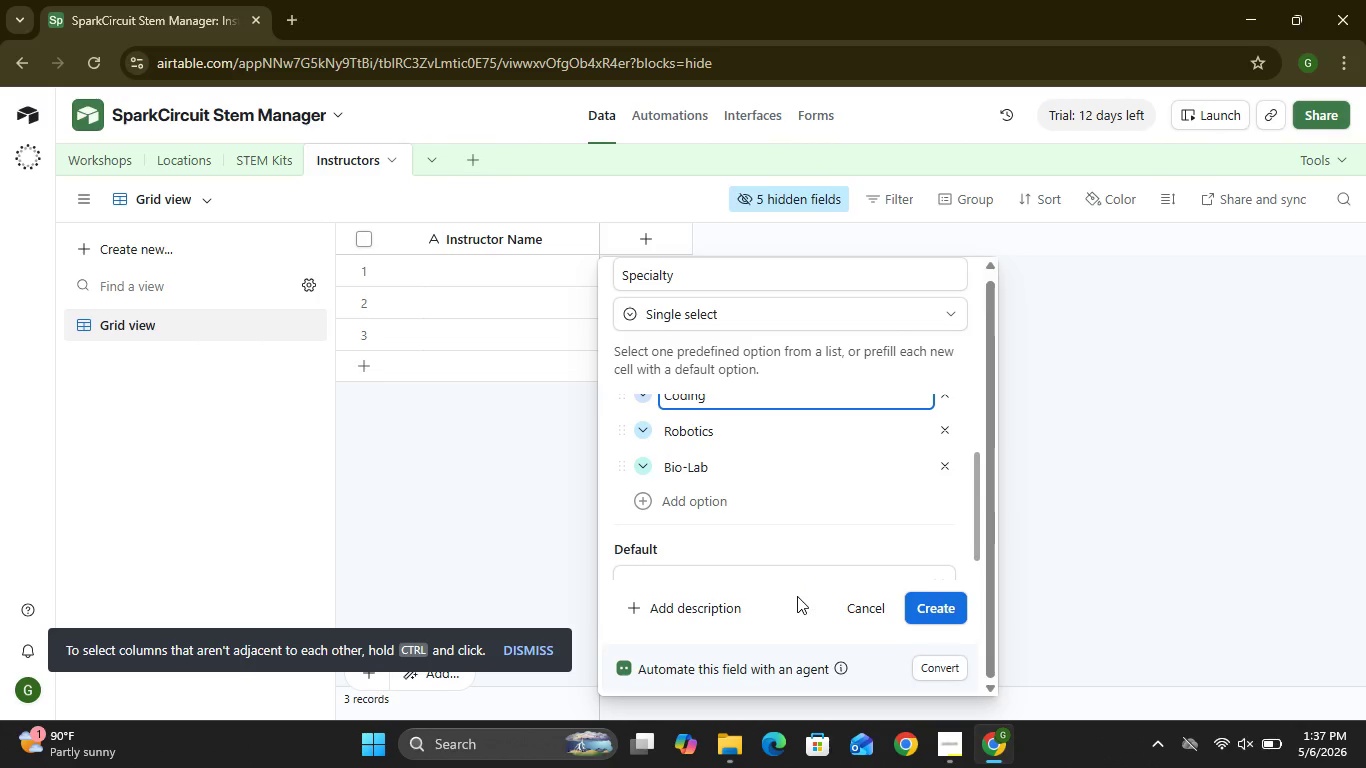 
wait(20.2)
 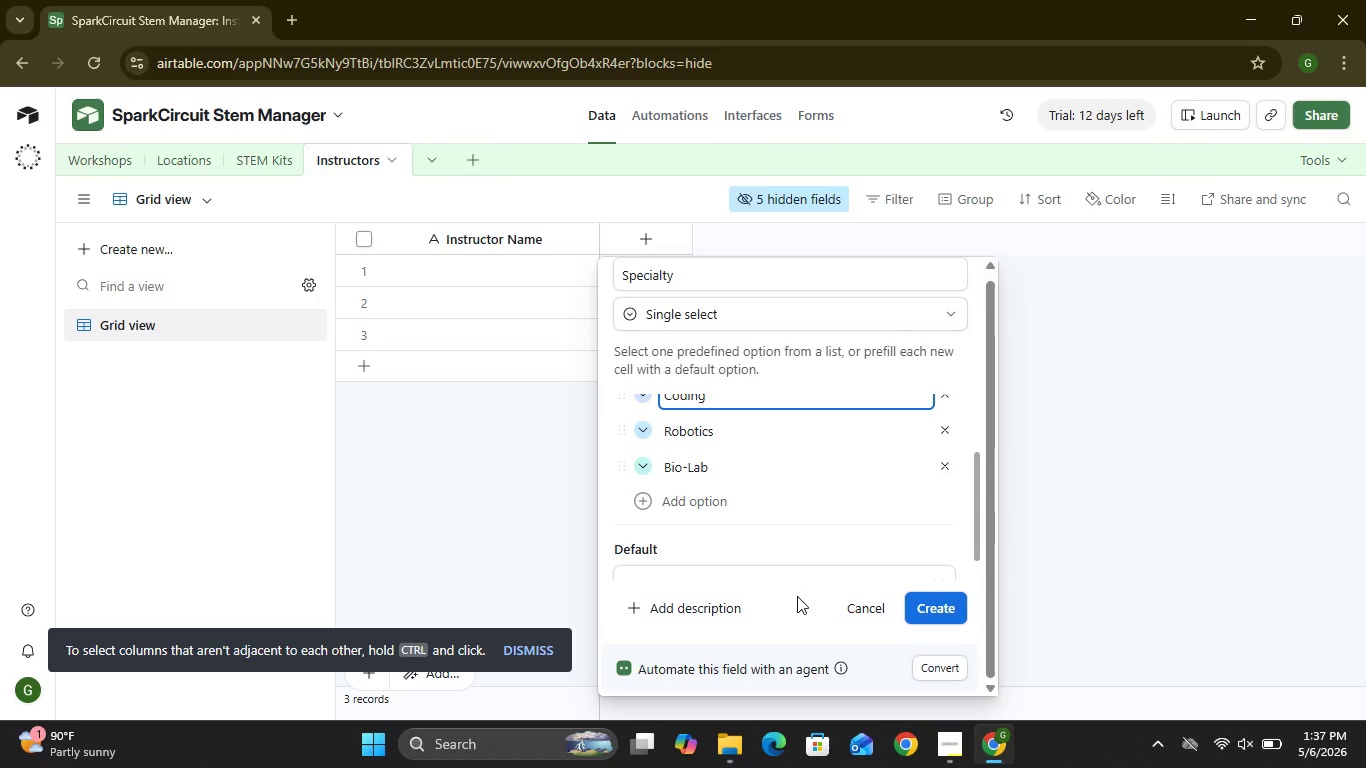 
left_click([922, 617])
 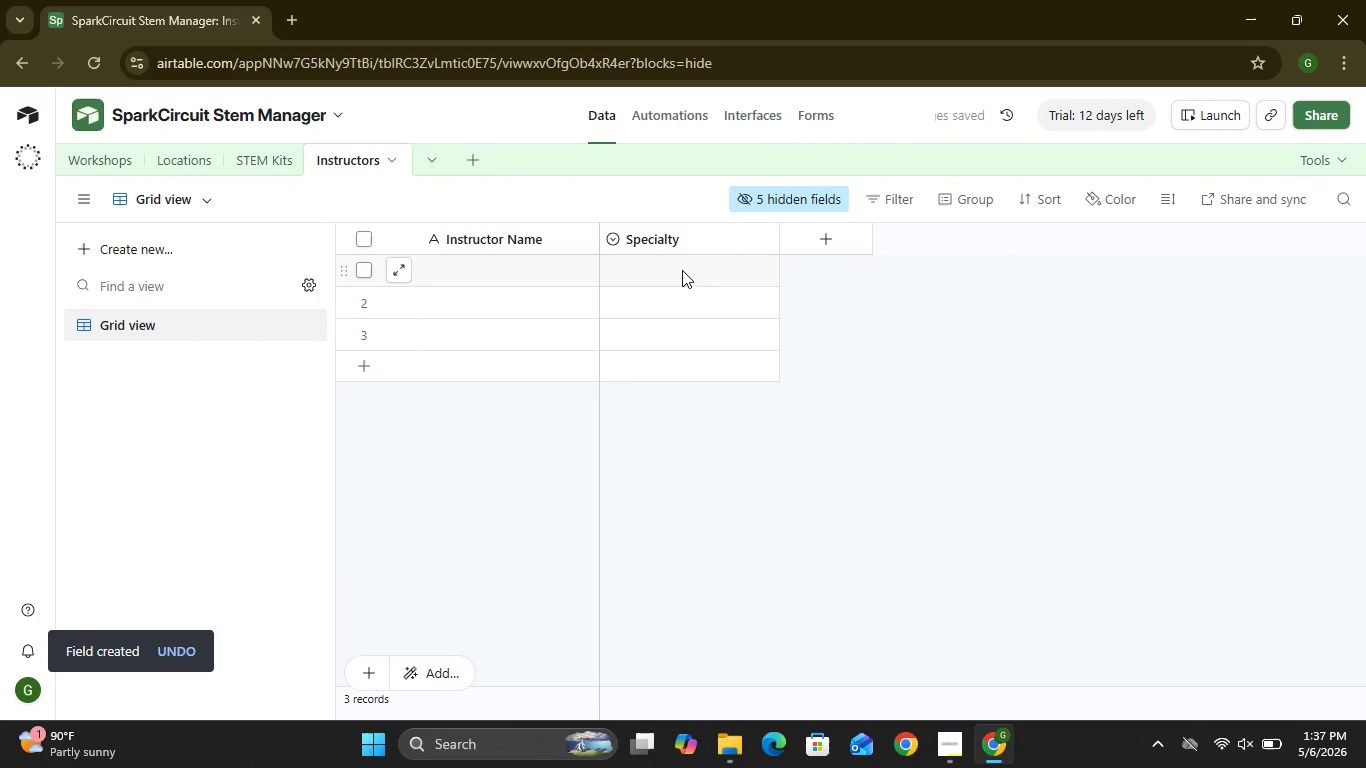 
double_click([682, 270])
 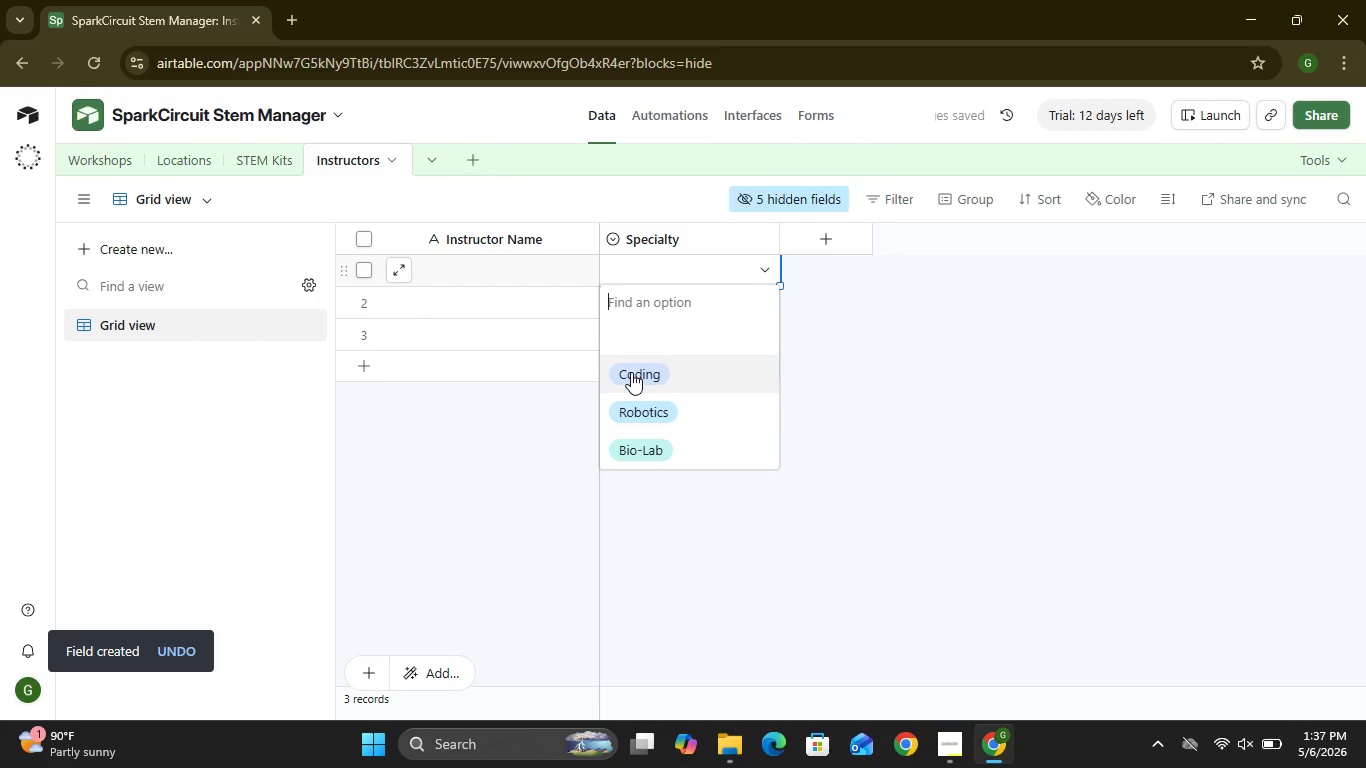 
left_click([631, 372])
 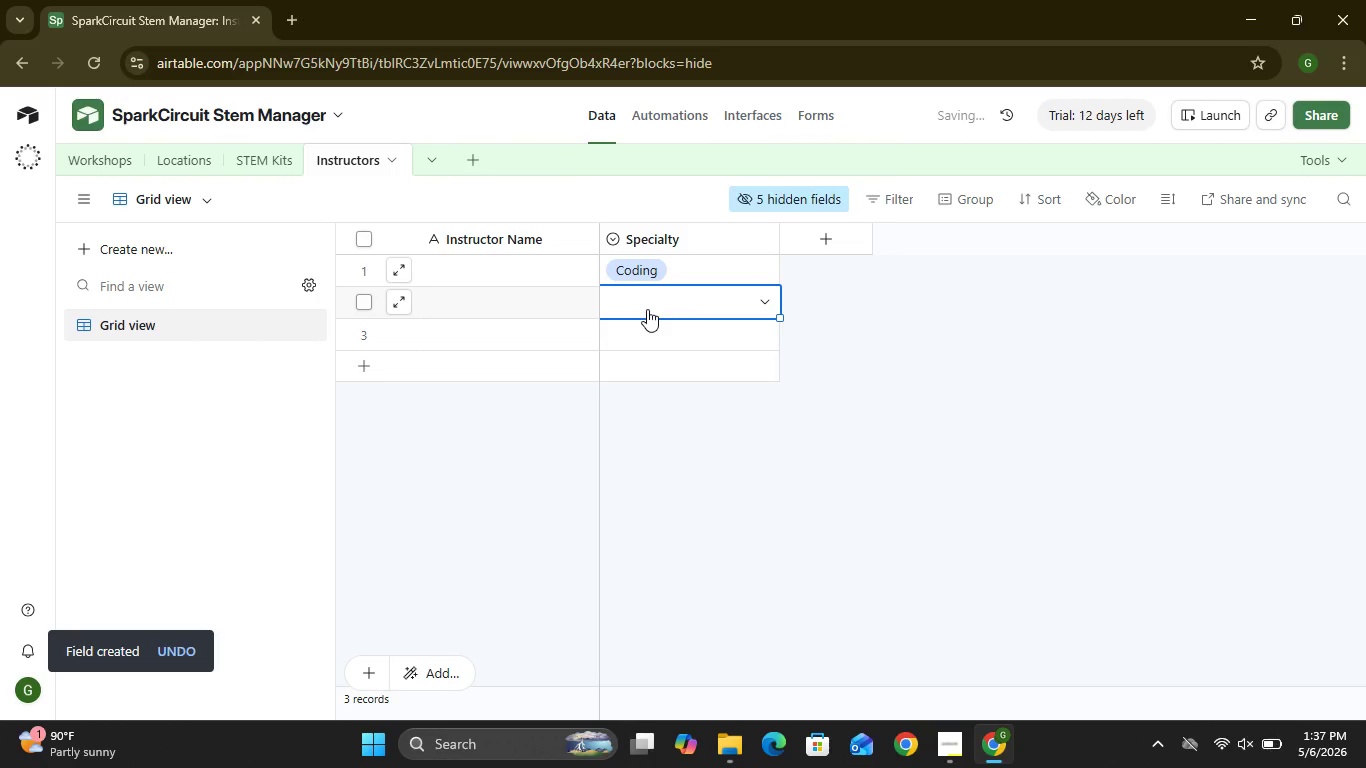 
double_click([647, 309])
 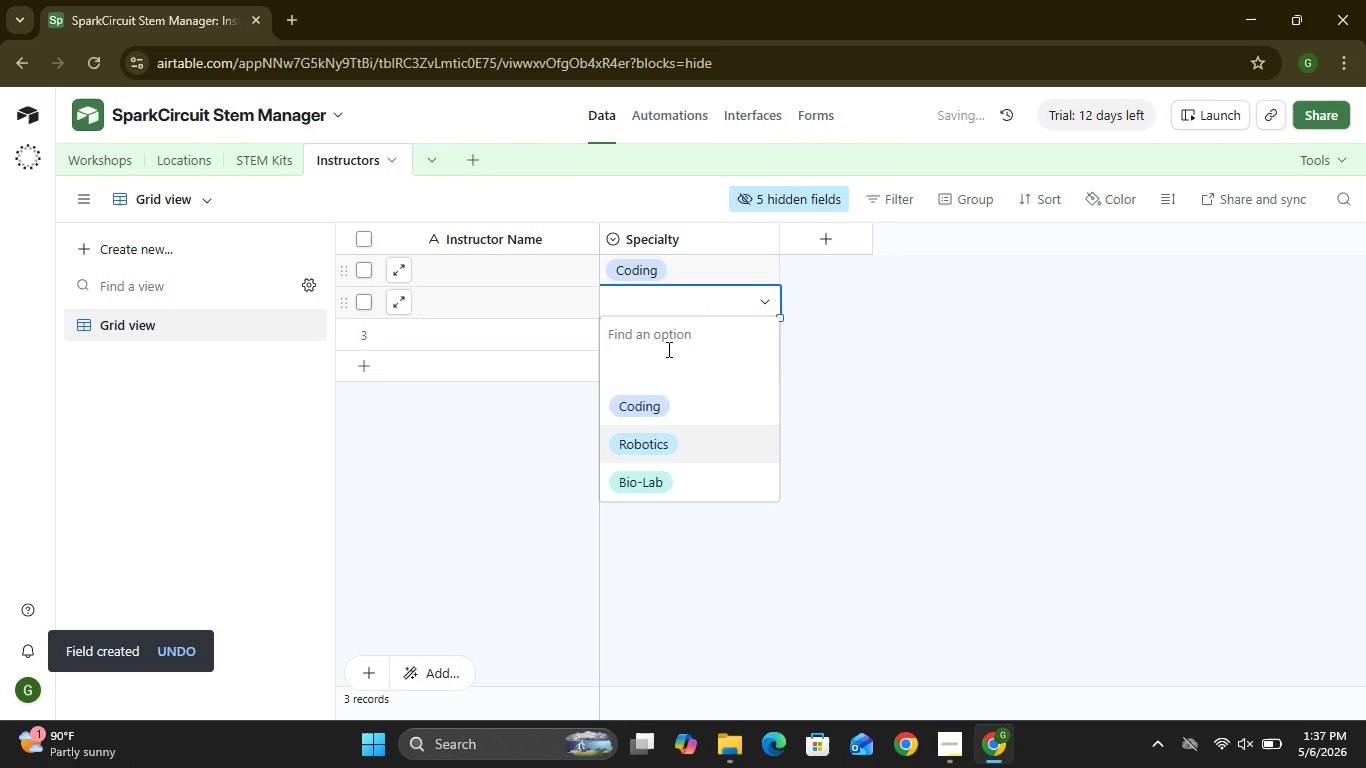 
left_click([645, 449])
 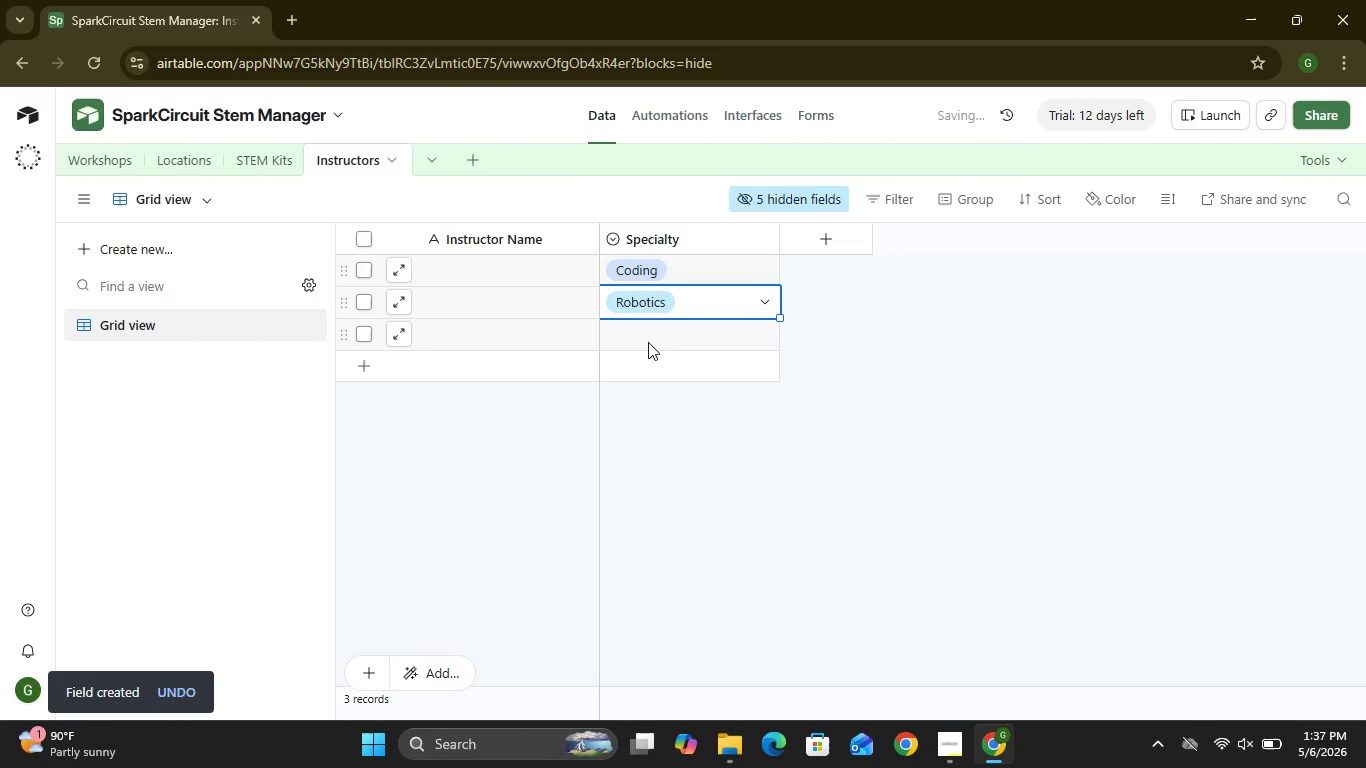 
double_click([648, 342])
 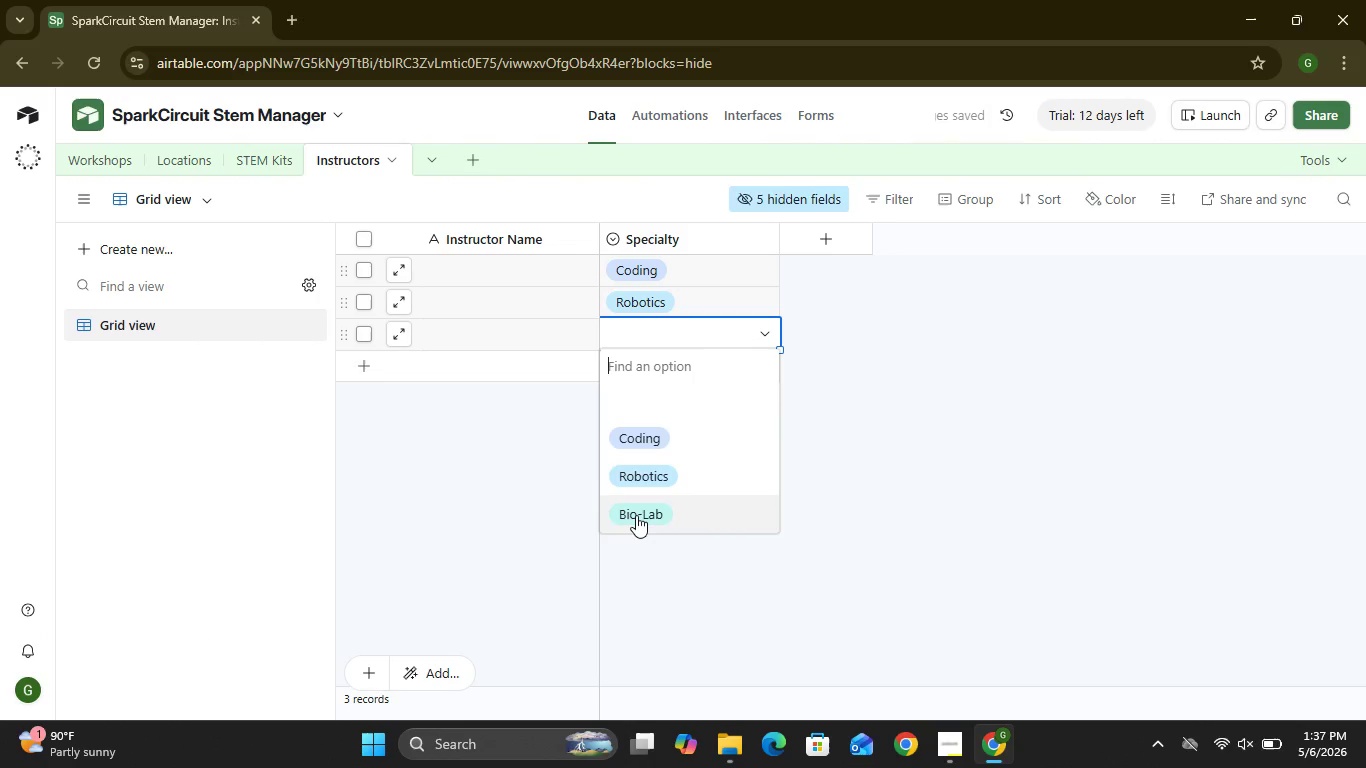 
left_click([636, 515])
 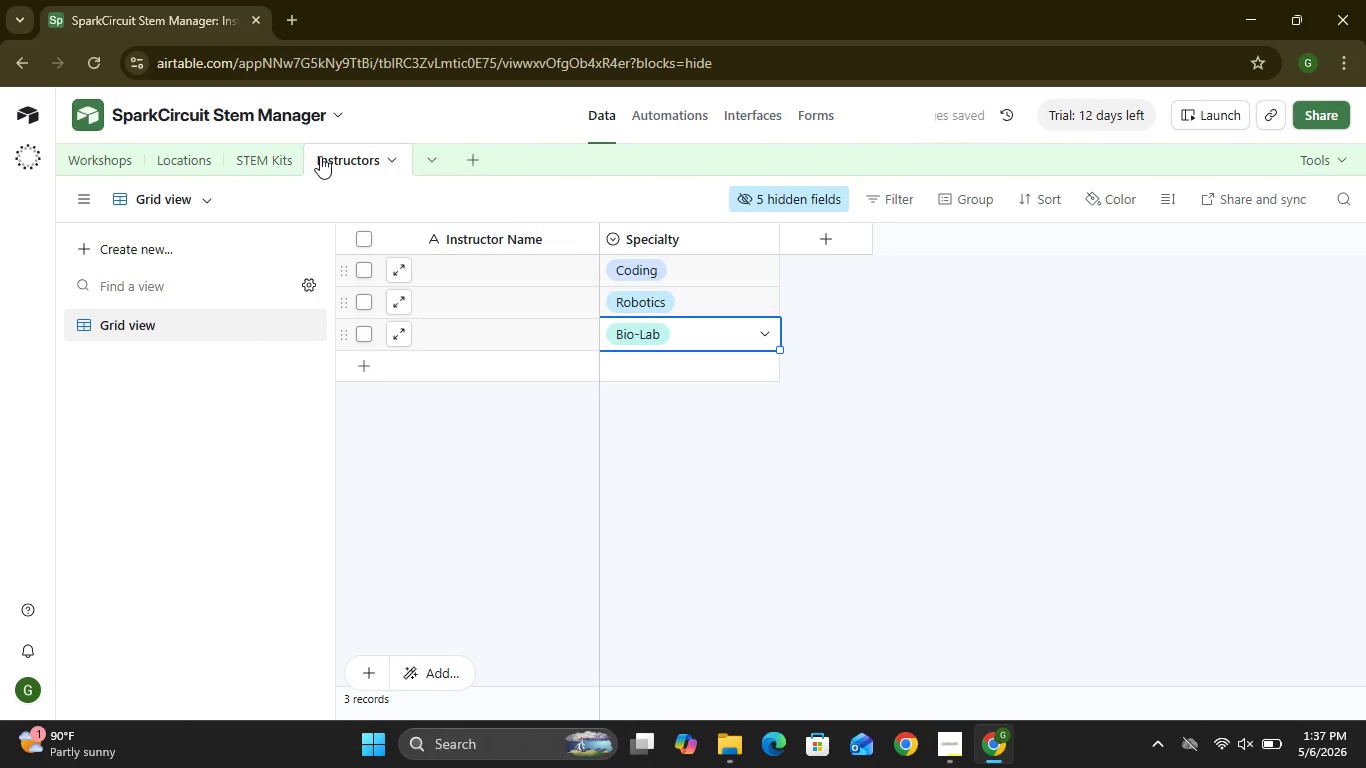 
left_click([102, 168])
 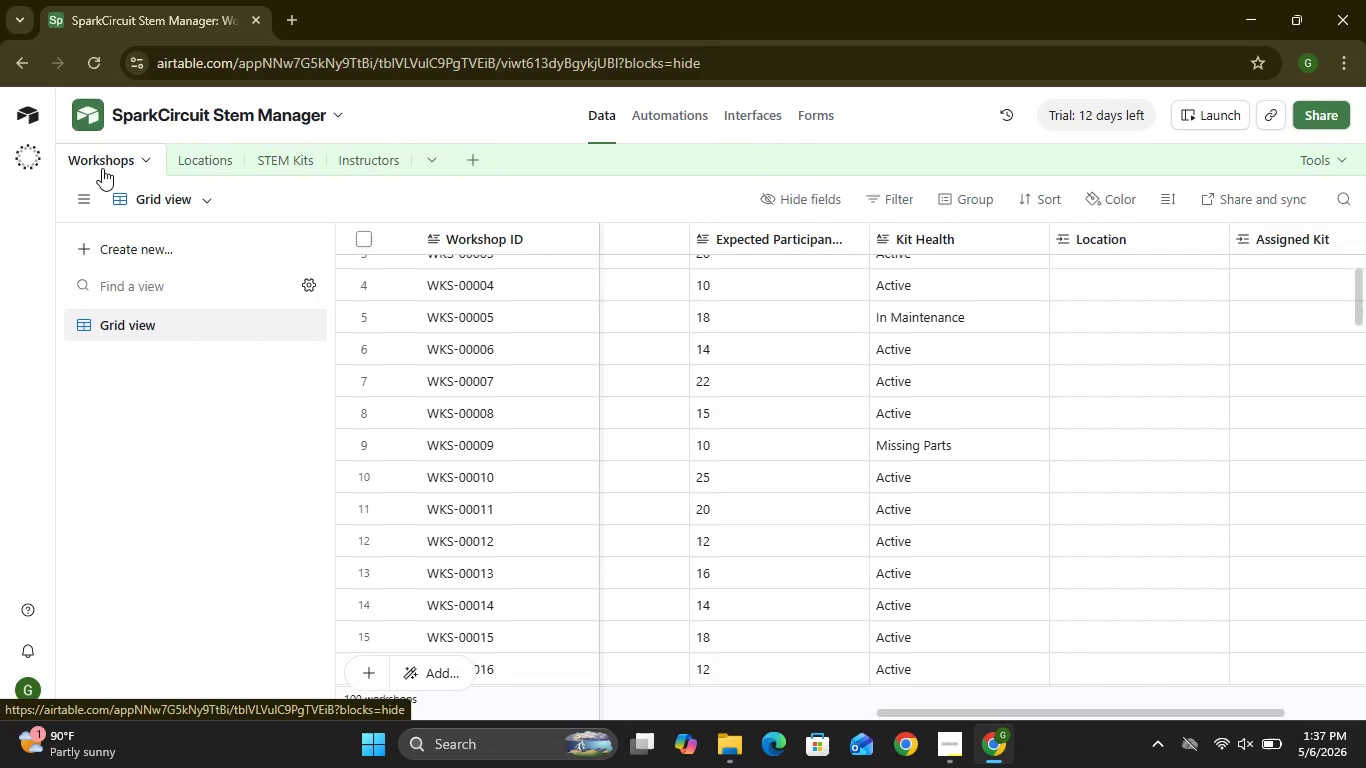 
wait(8.42)
 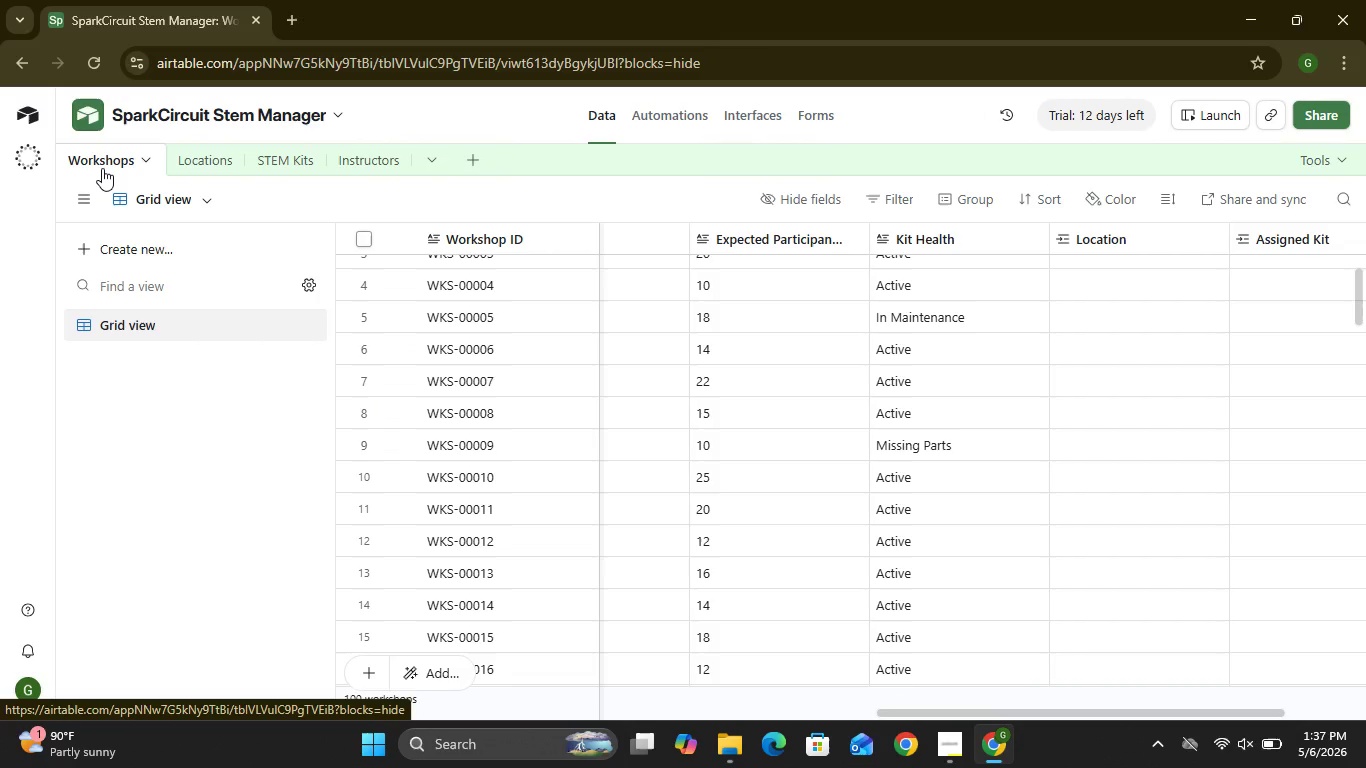 
left_click([1249, 243])
 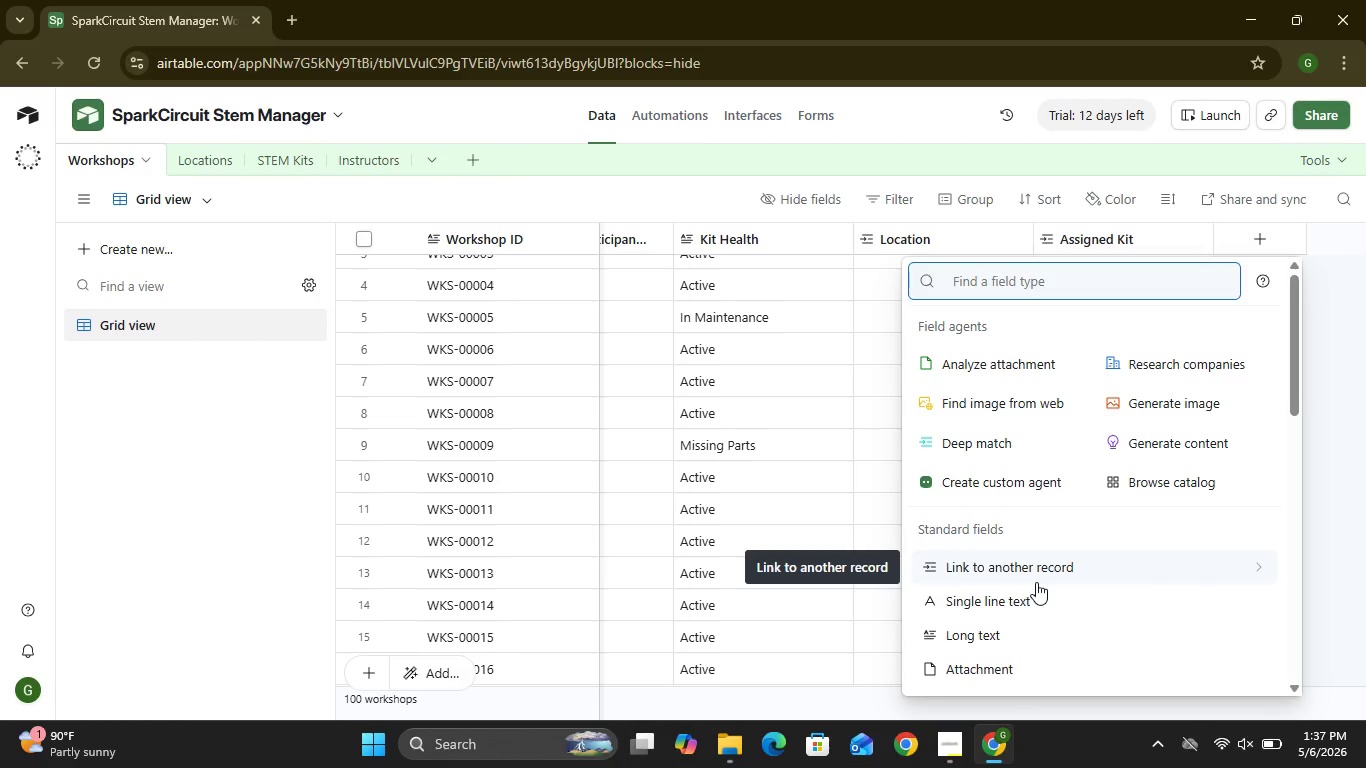 
left_click([1024, 559])
 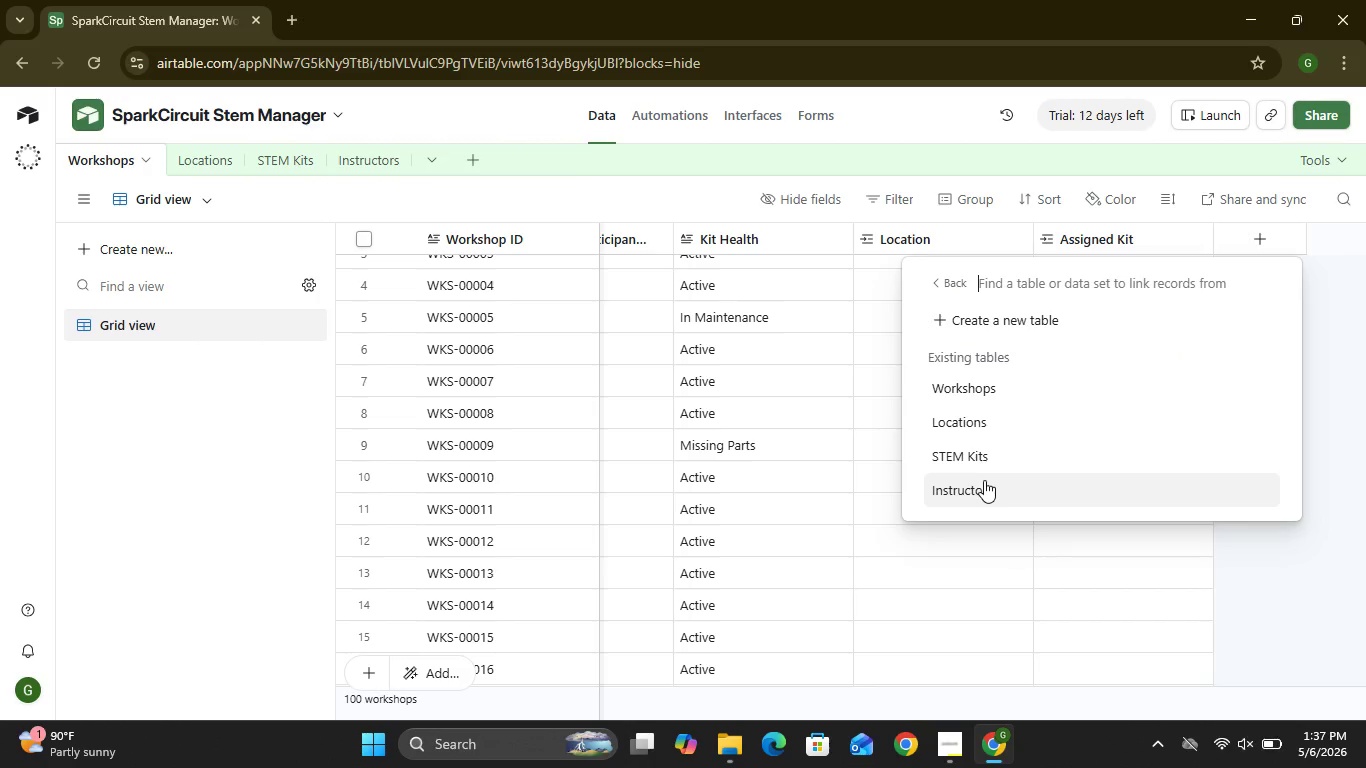 
left_click([982, 485])
 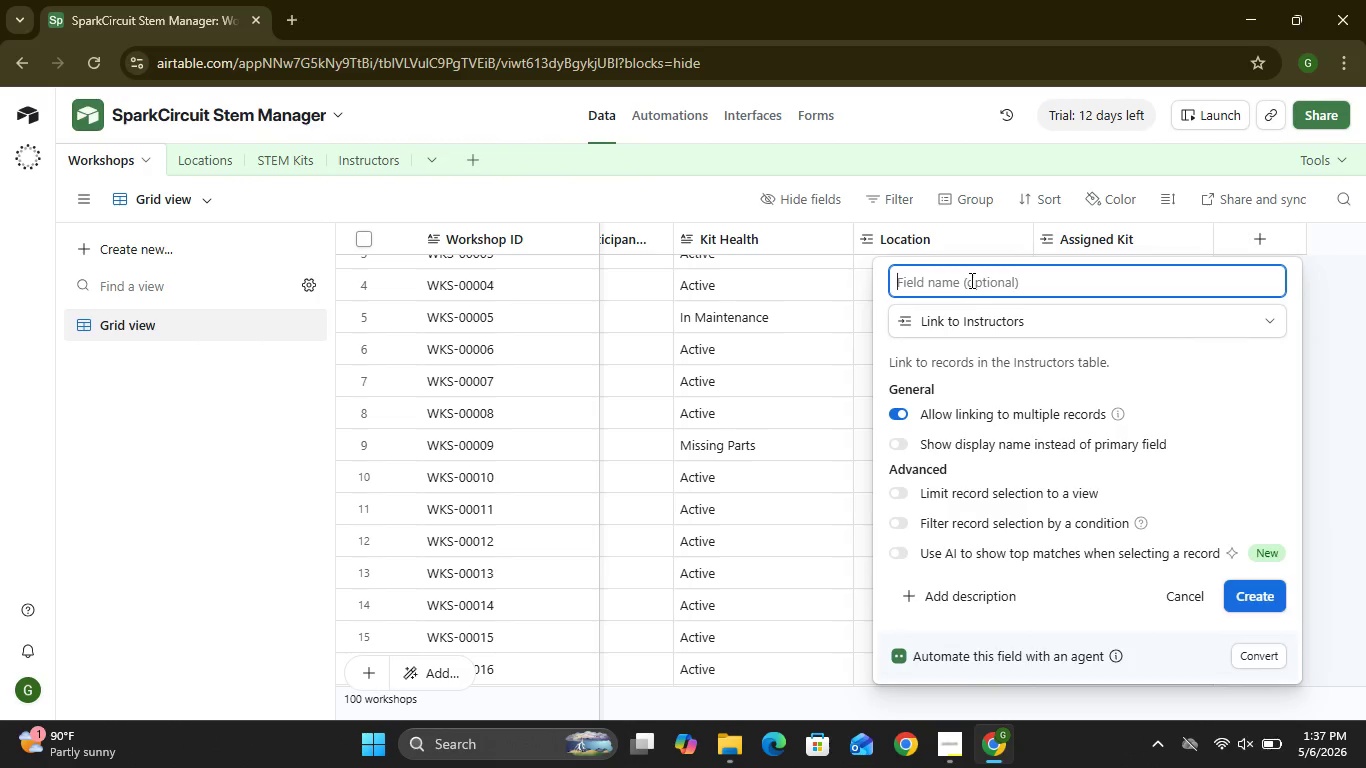 
type(Instructi)
key(Backspace)
type(or)
 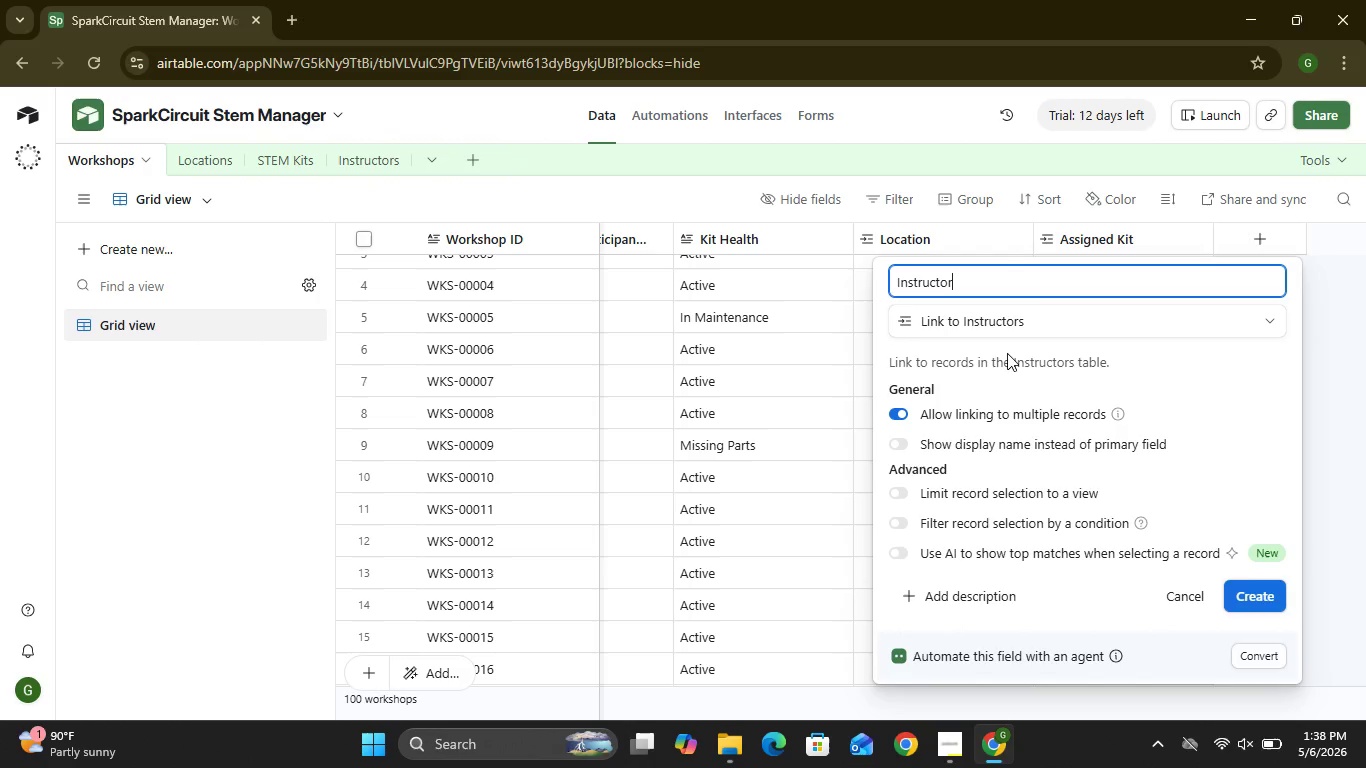 
wait(8.14)
 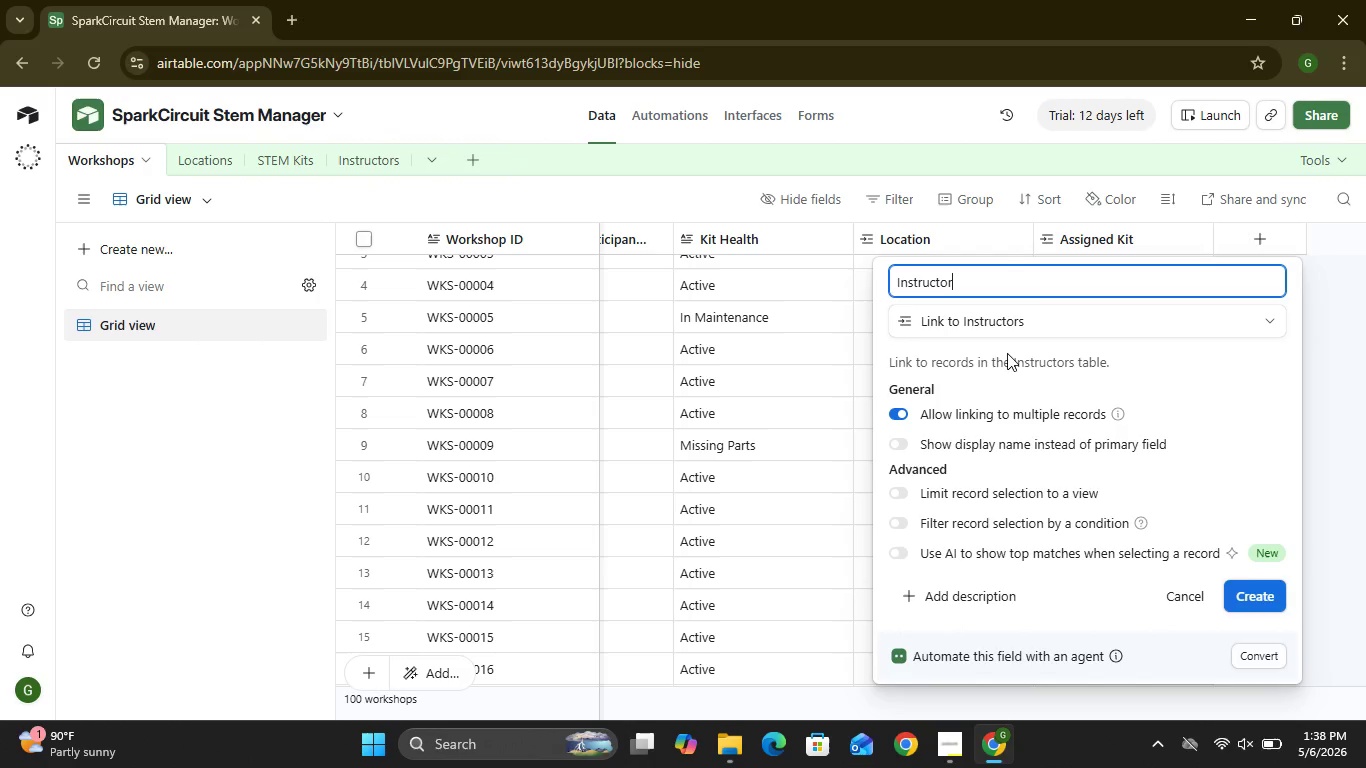 
left_click([904, 444])
 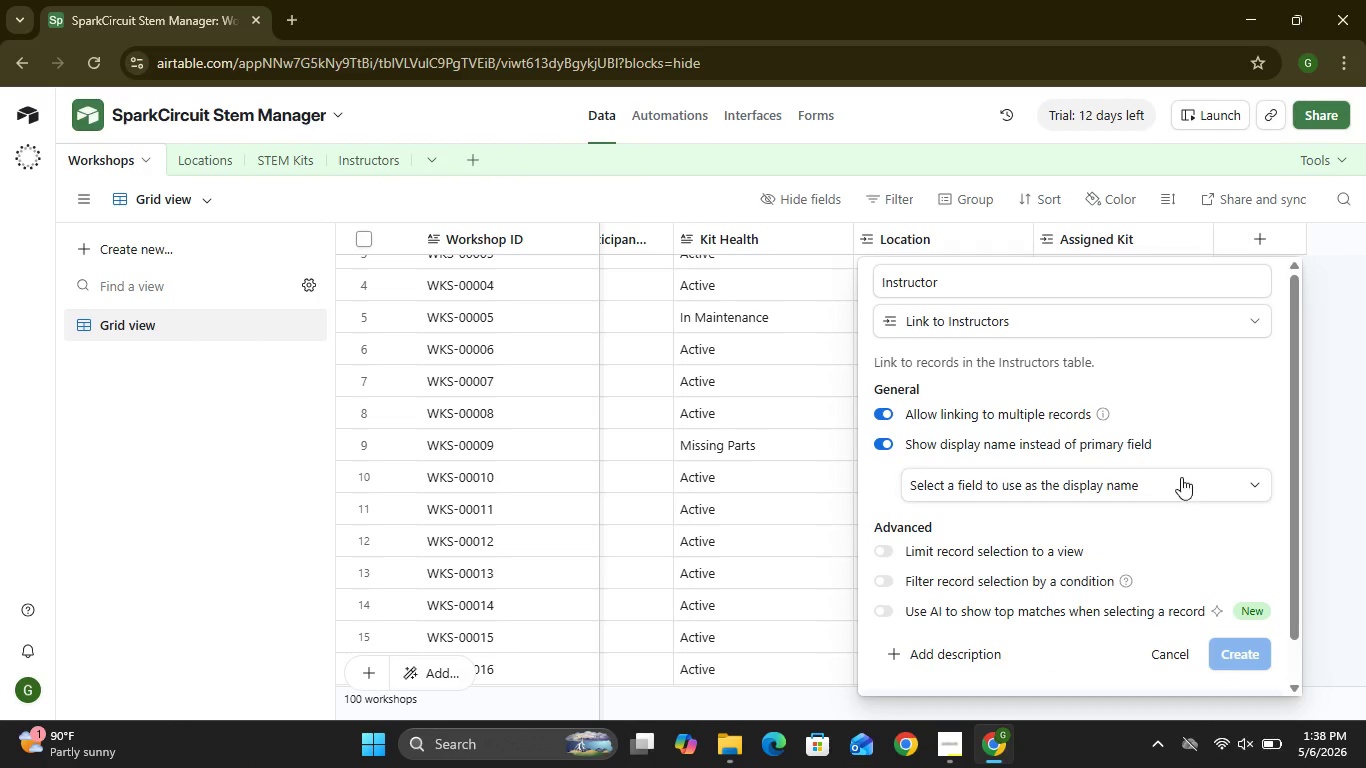 
left_click([1182, 486])
 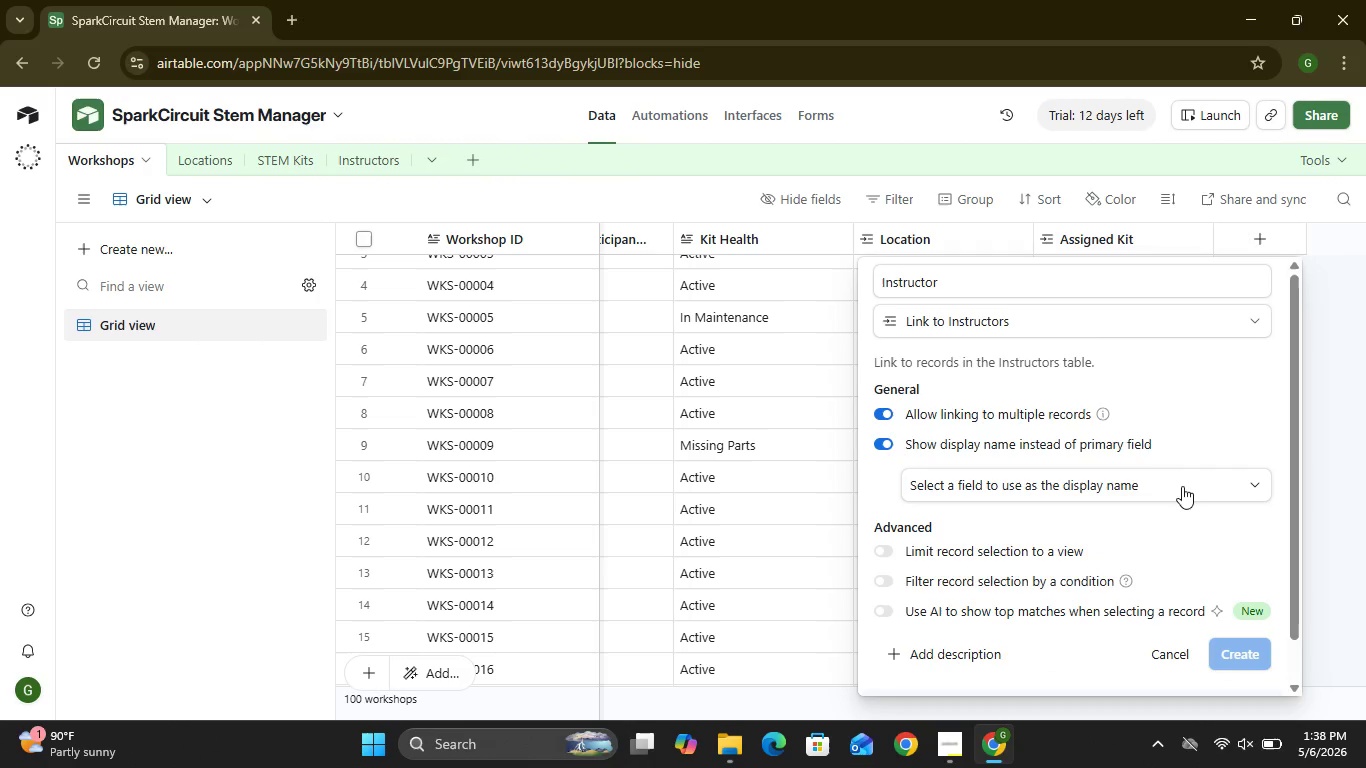 
left_click([1182, 486])
 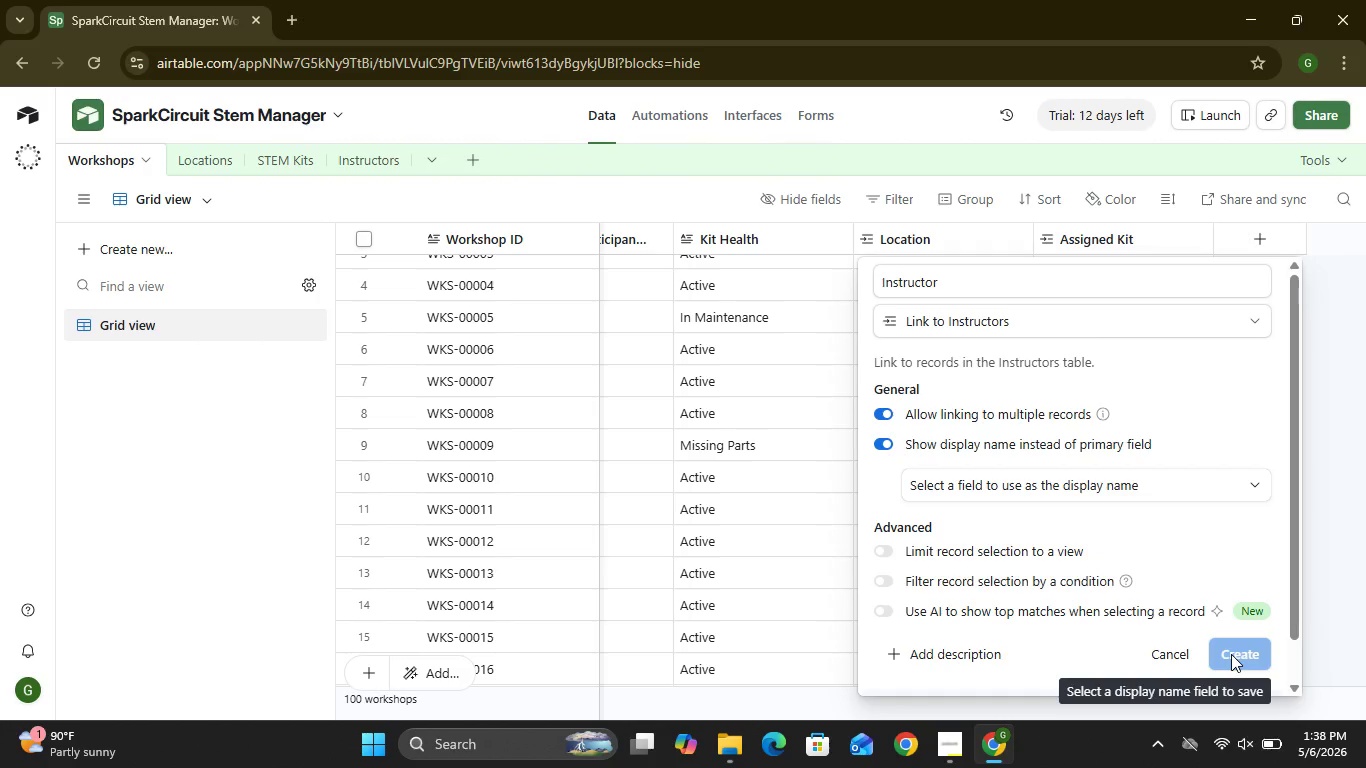 
left_click([1006, 493])
 